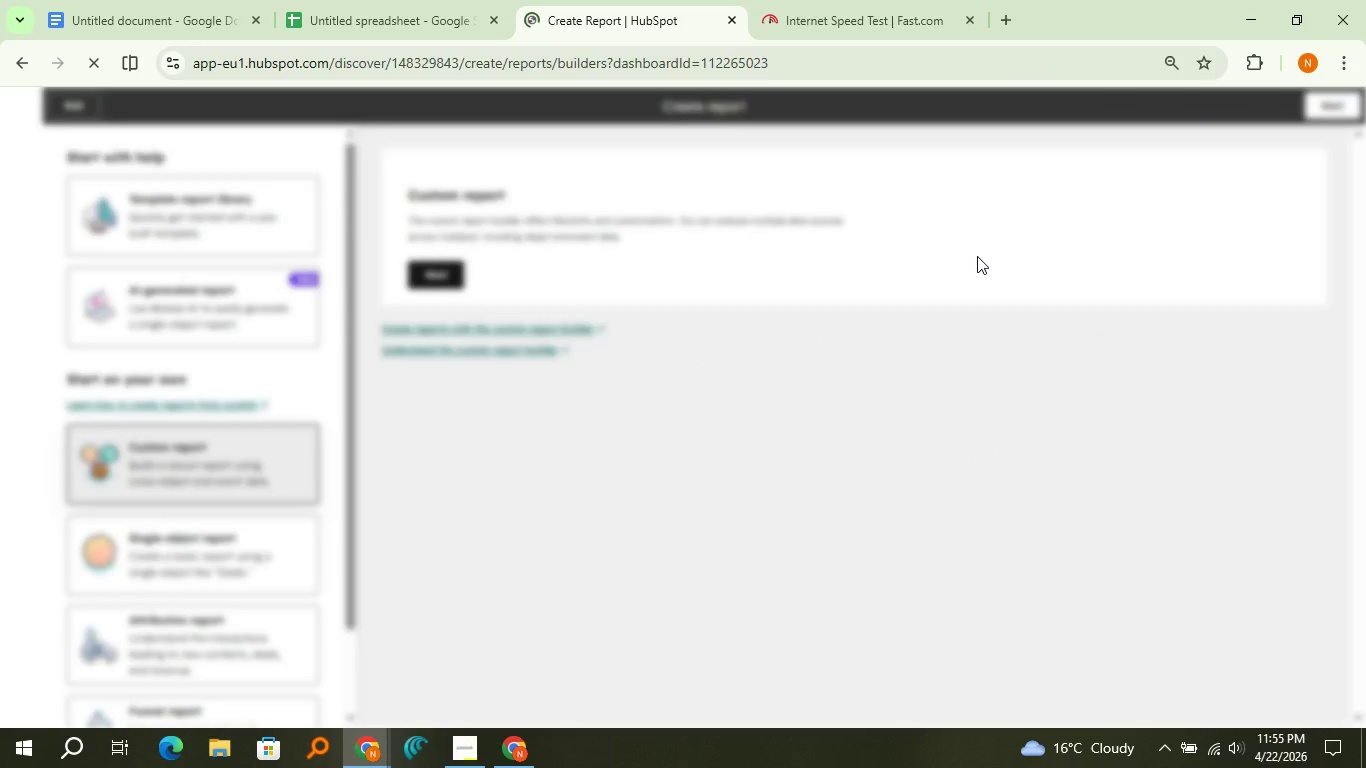 
wait(8.5)
 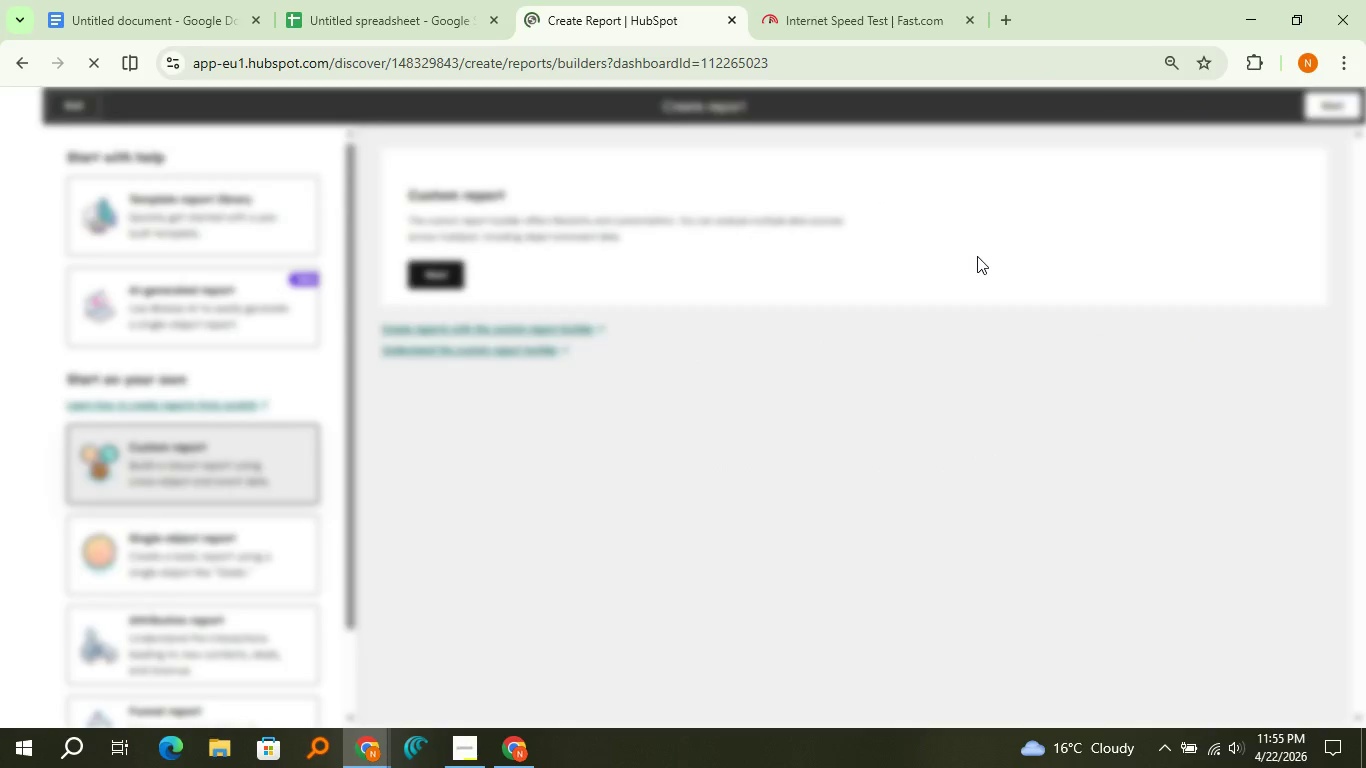 
left_click([863, 158])
 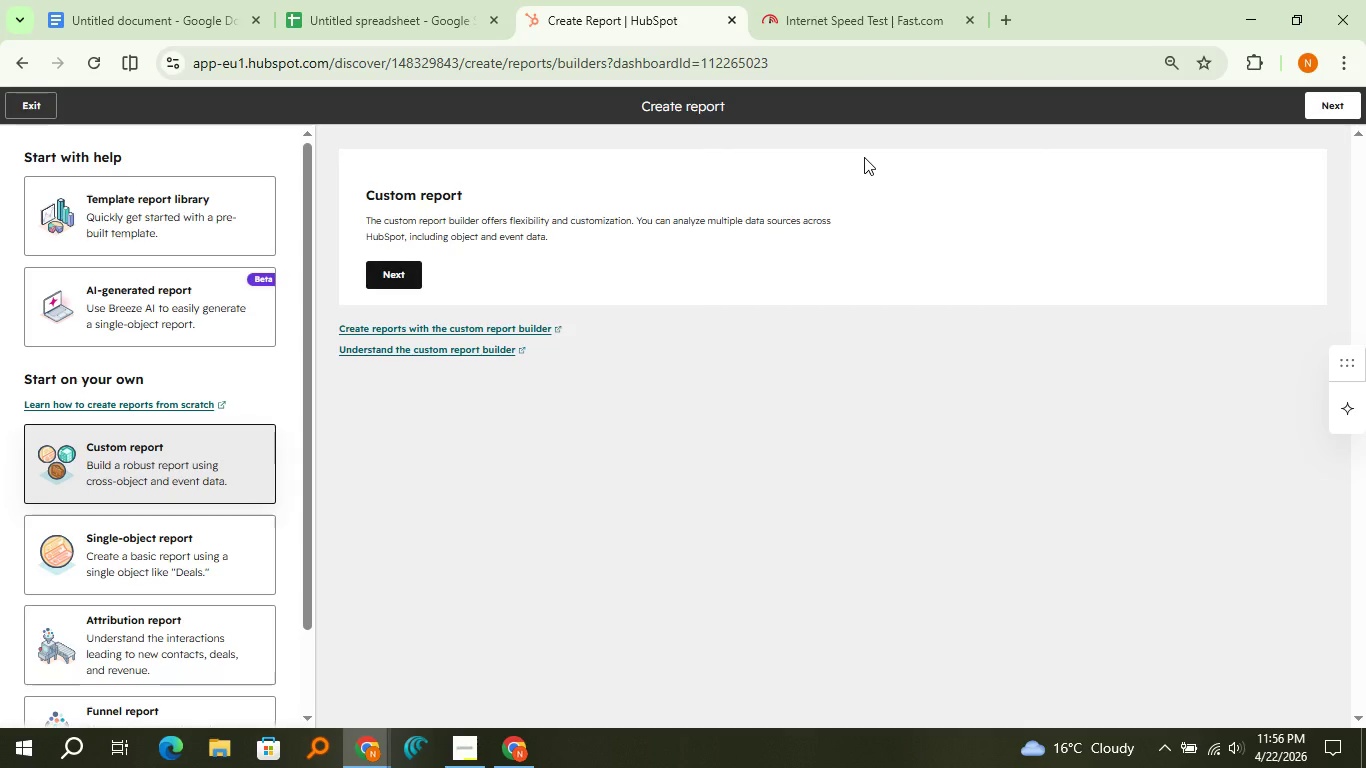 
wait(8.8)
 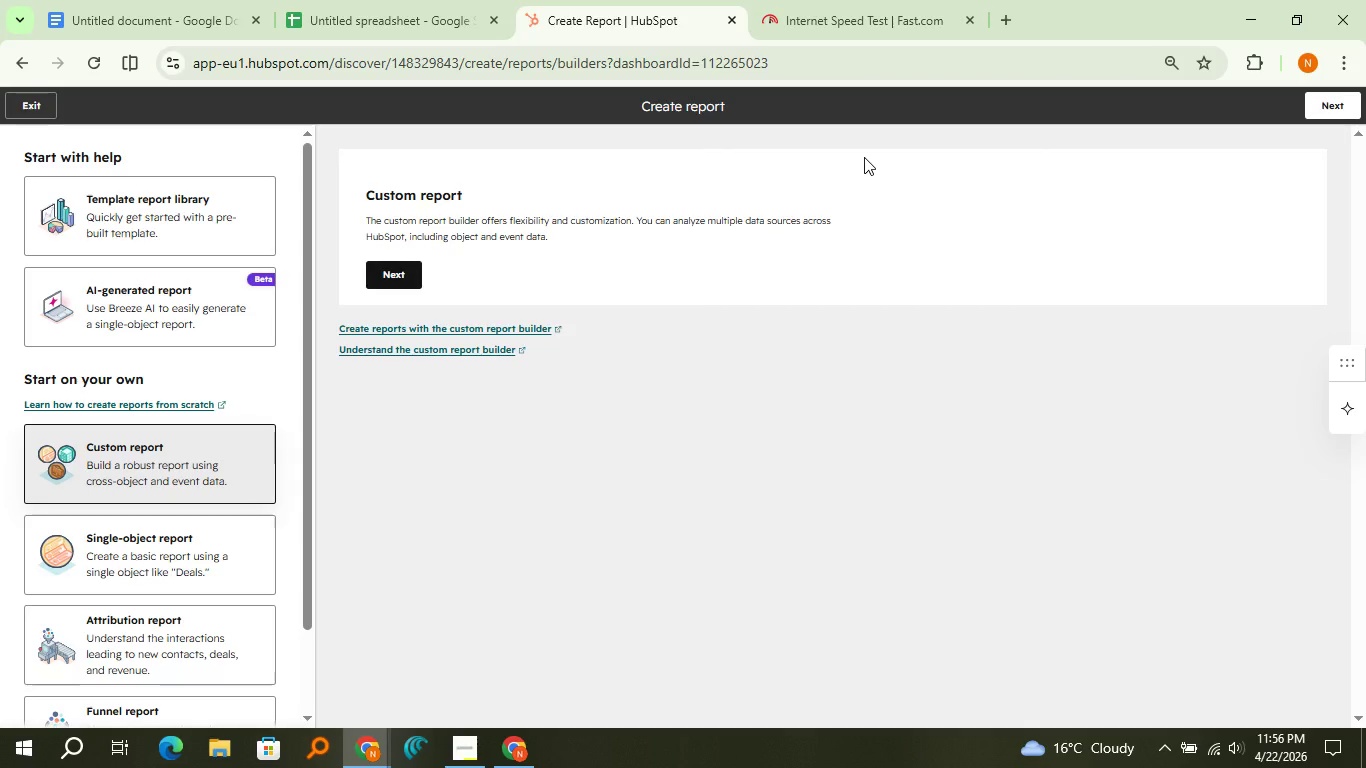 
left_click([154, 452])
 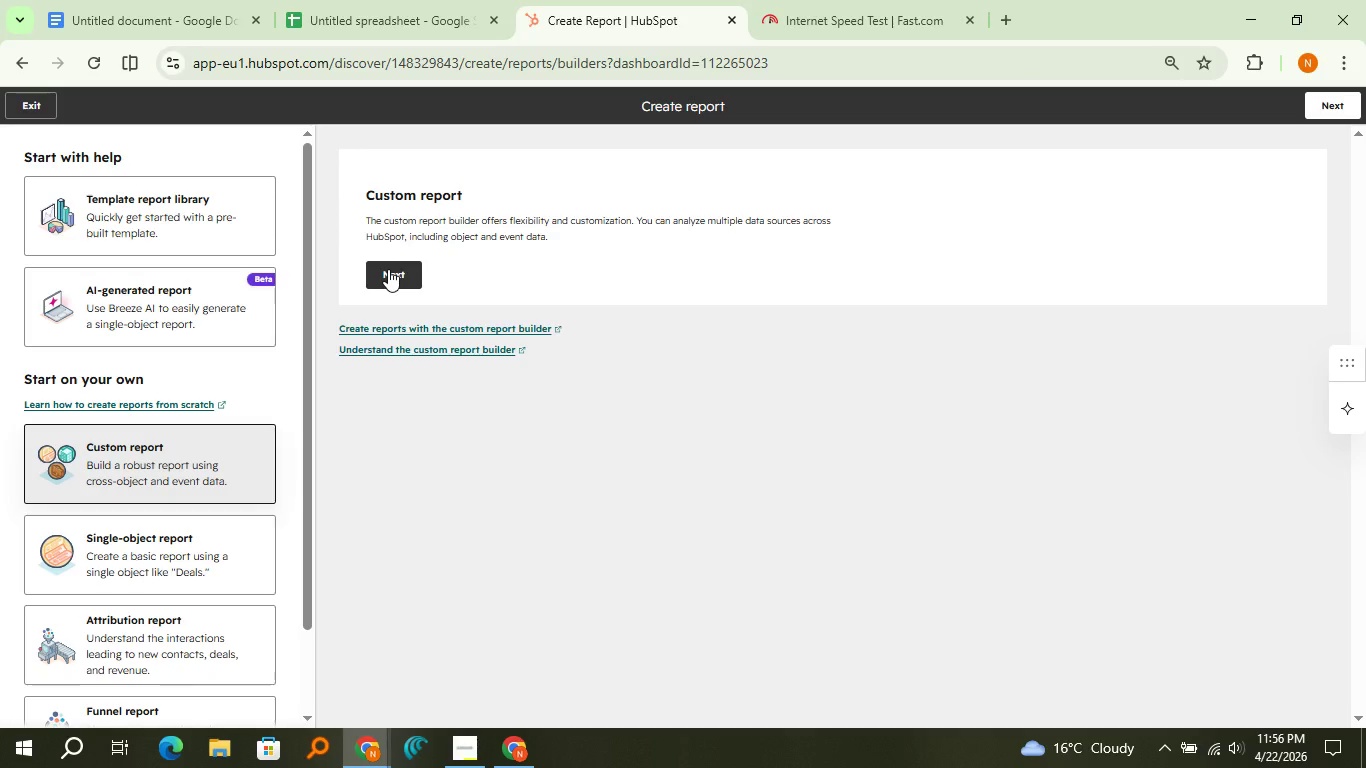 
left_click([388, 269])
 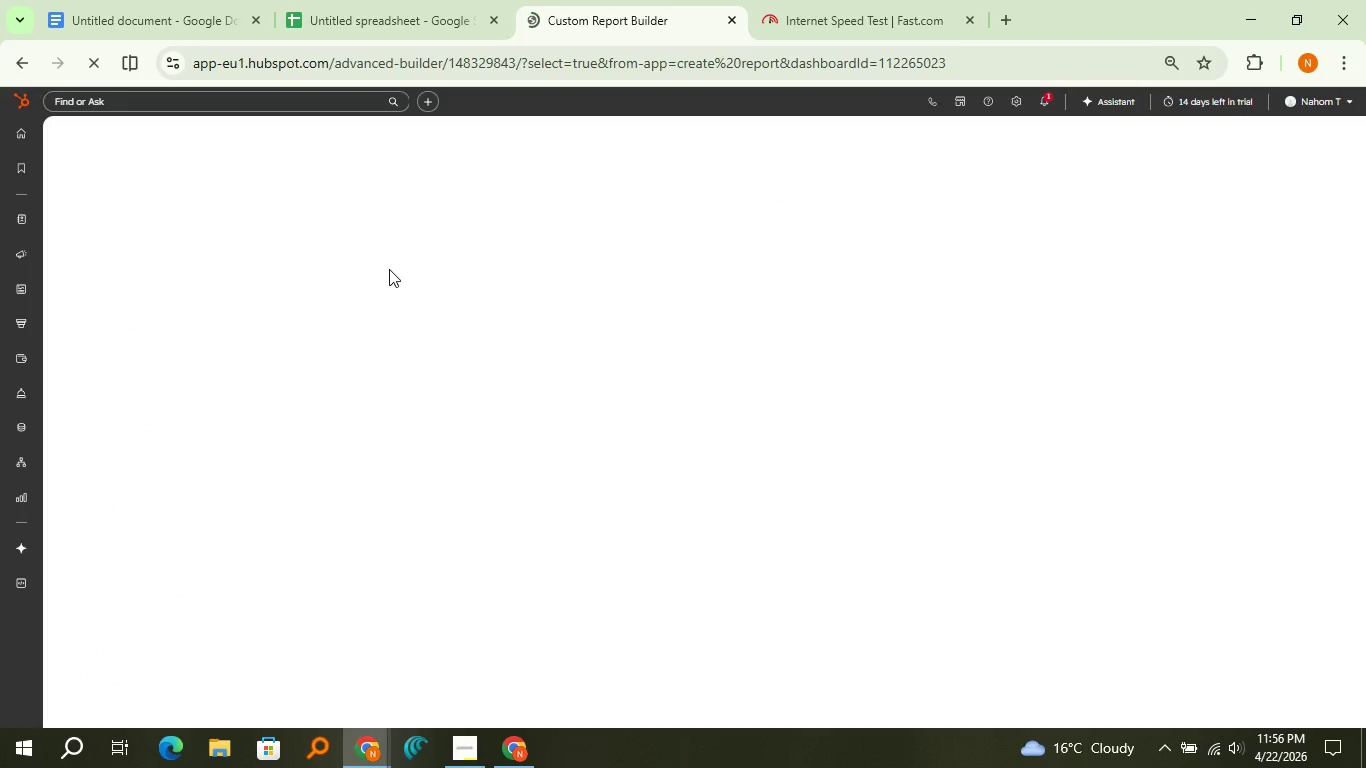 
wait(9.34)
 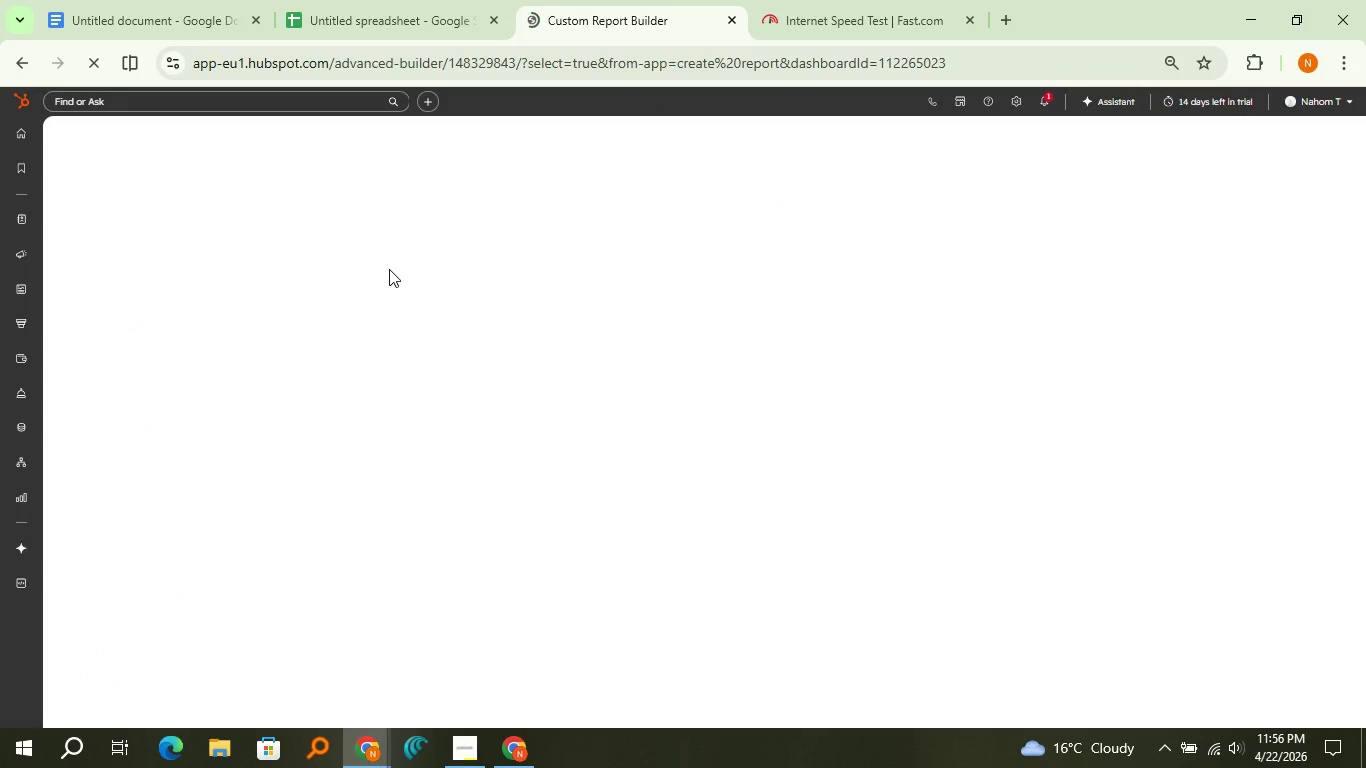 
left_click([361, 407])
 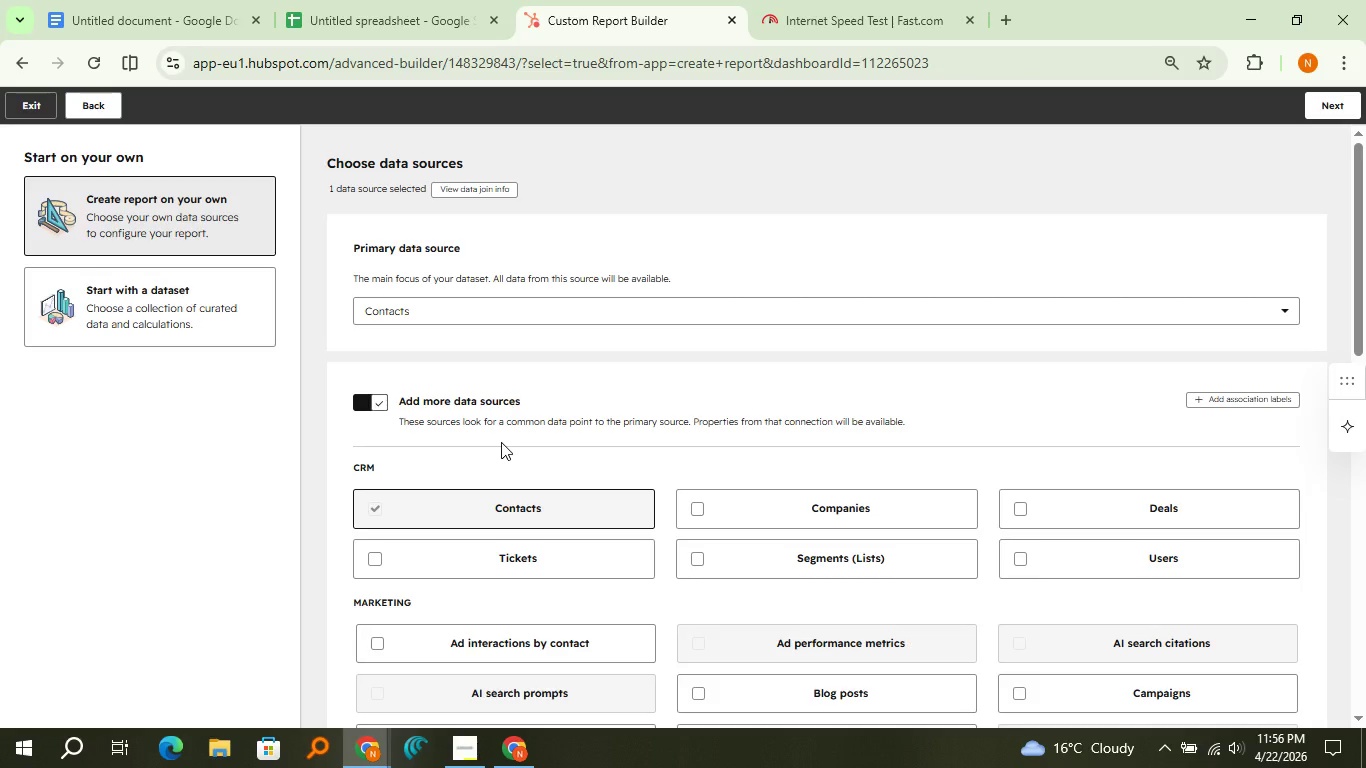 
scroll: coordinate [501, 442], scroll_direction: down, amount: 3.0
 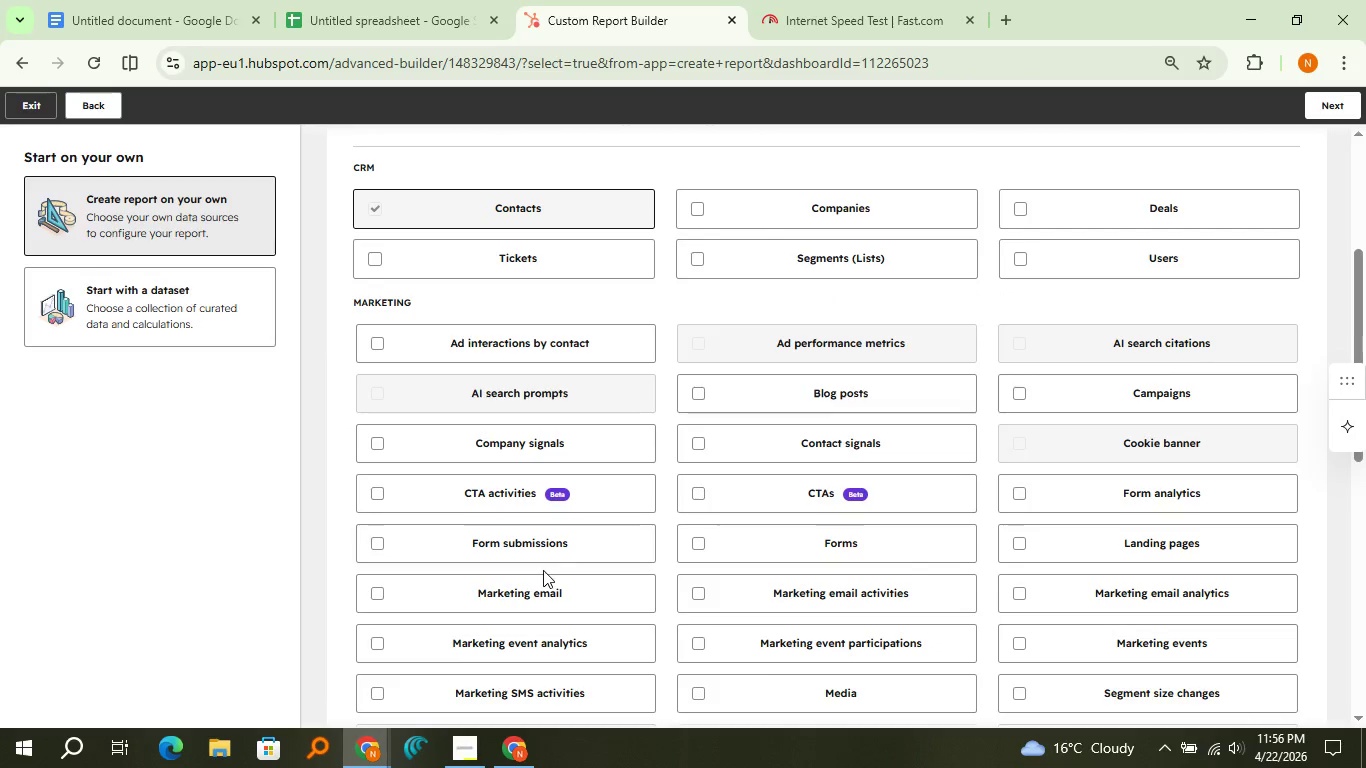 
left_click([540, 586])
 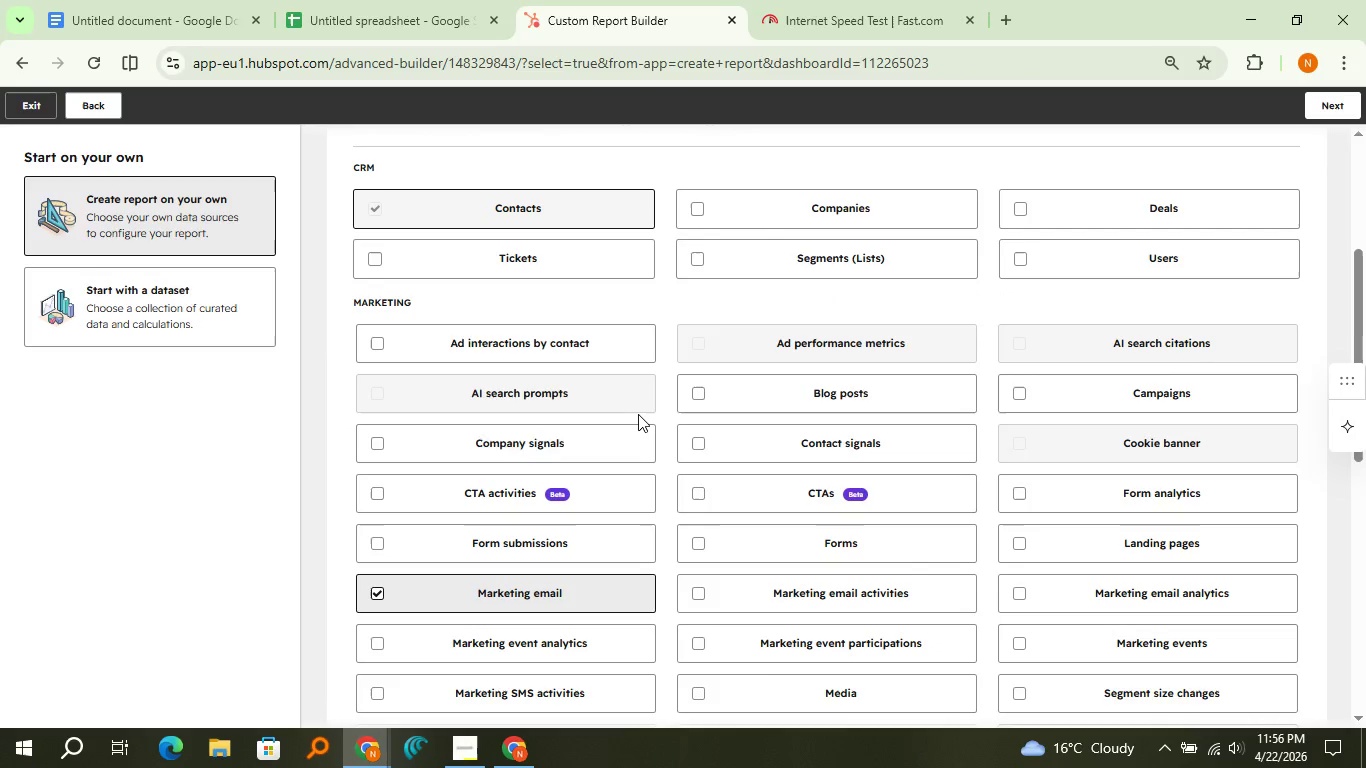 
scroll: coordinate [638, 414], scroll_direction: up, amount: 2.0
 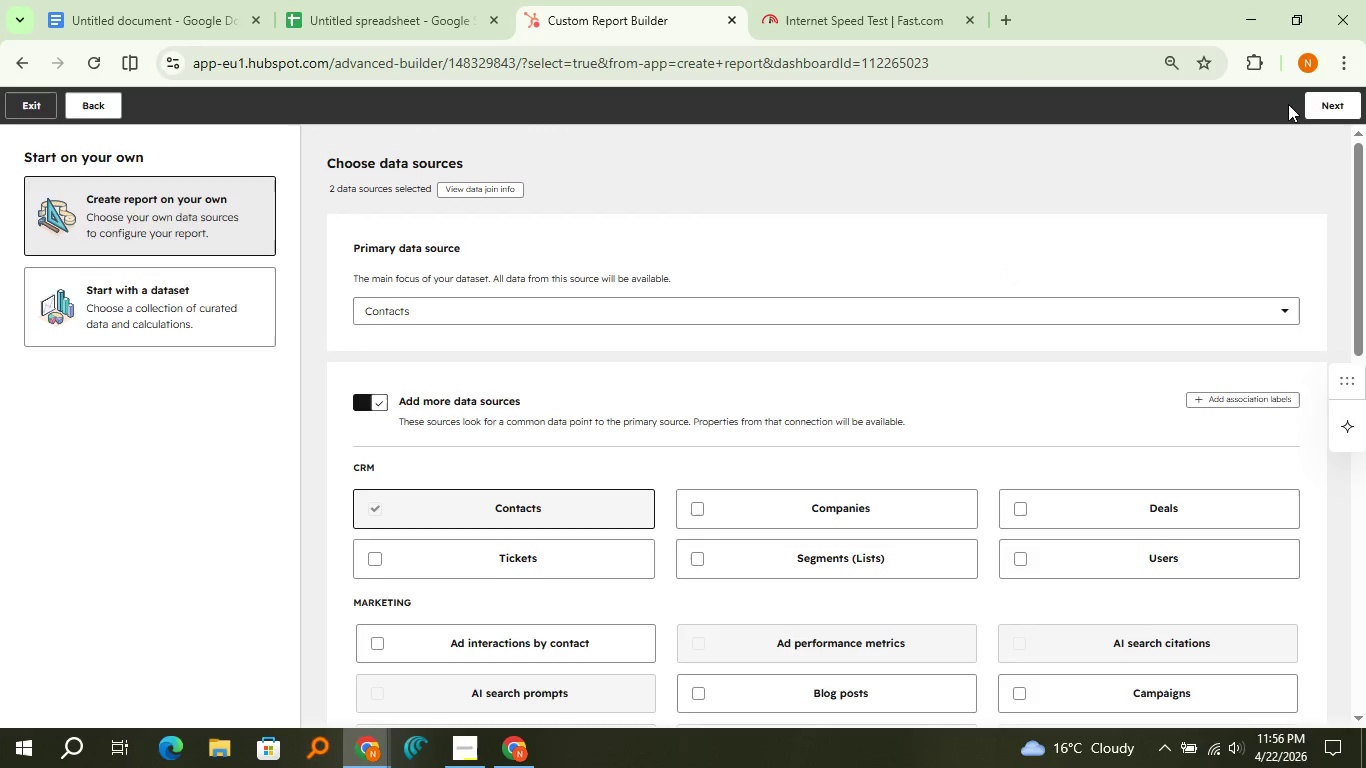 
left_click([1323, 105])
 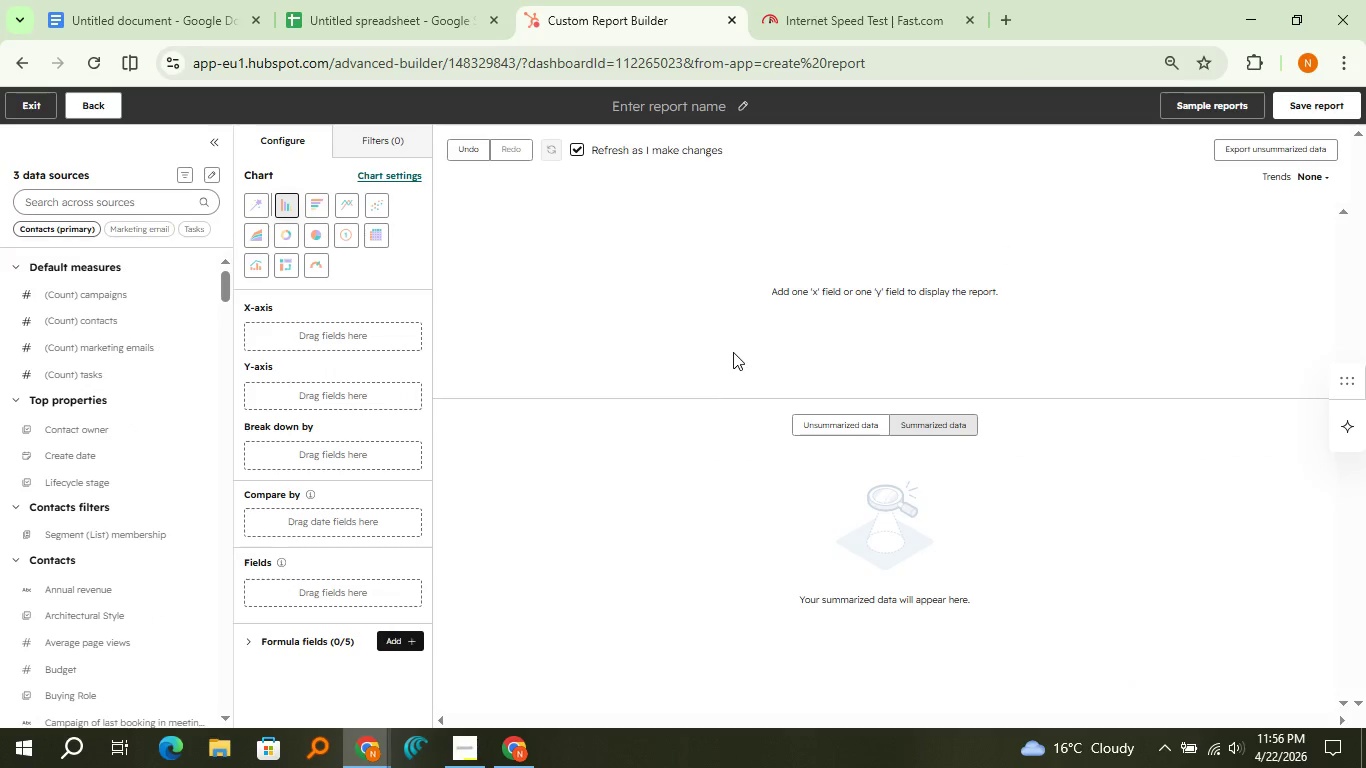 
wait(11.52)
 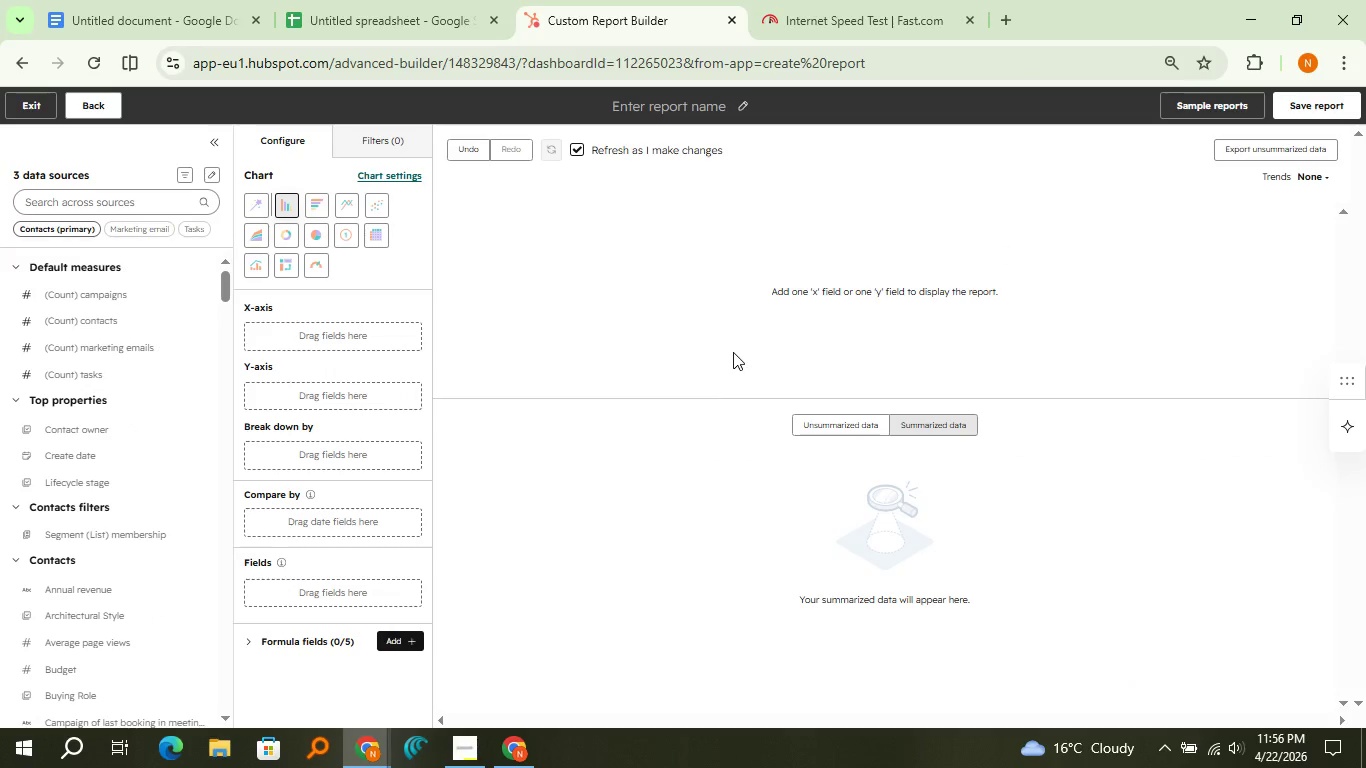 
left_click_drag(start_coordinate=[79, 614], to_coordinate=[263, 322])
 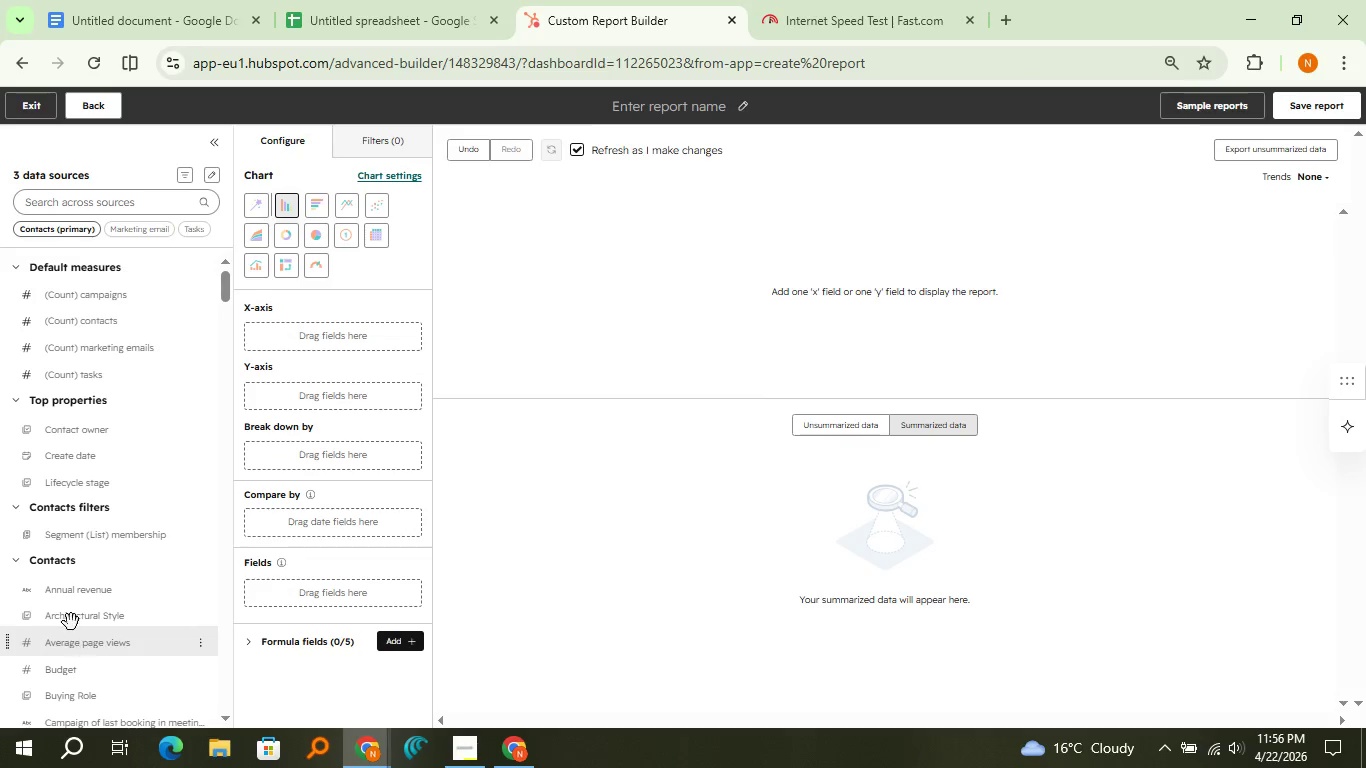 
left_click_drag(start_coordinate=[71, 617], to_coordinate=[273, 330])
 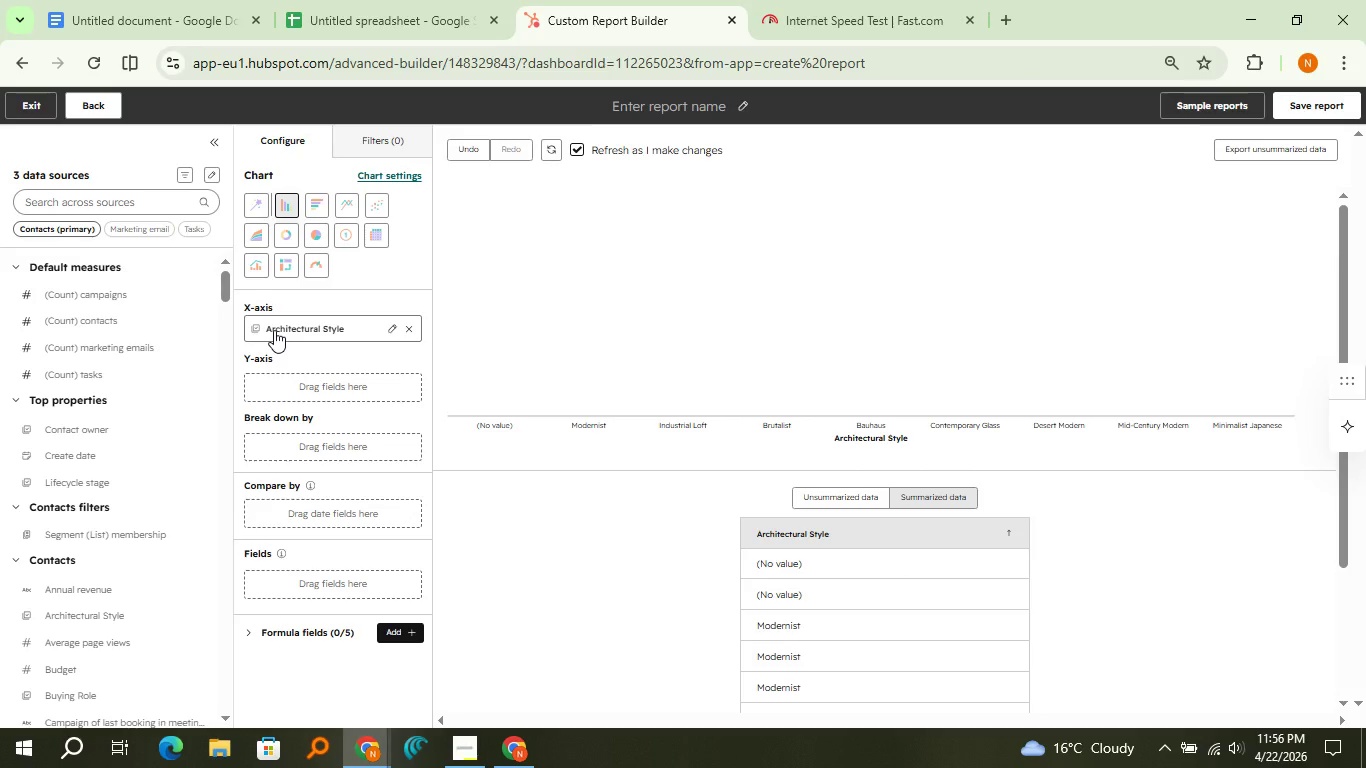 
wait(7.0)
 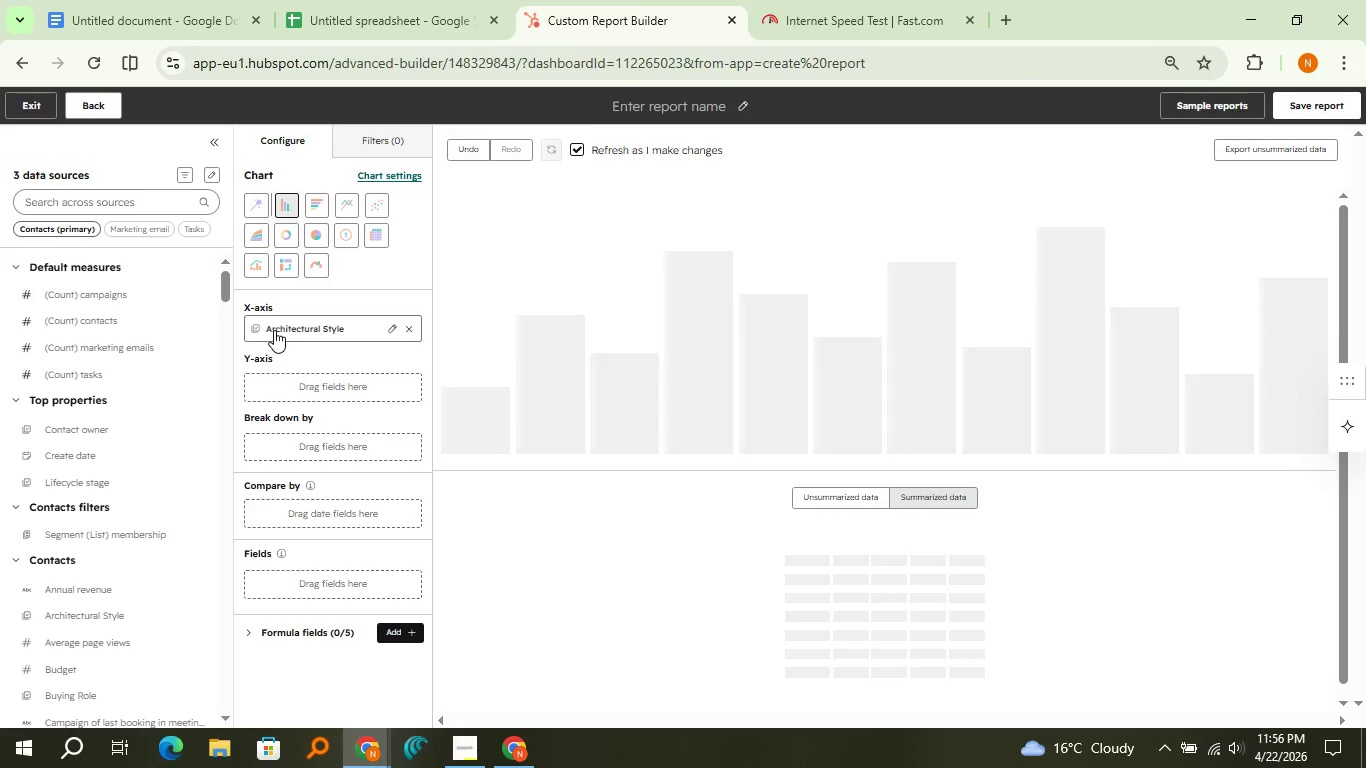 
left_click([101, 209])
 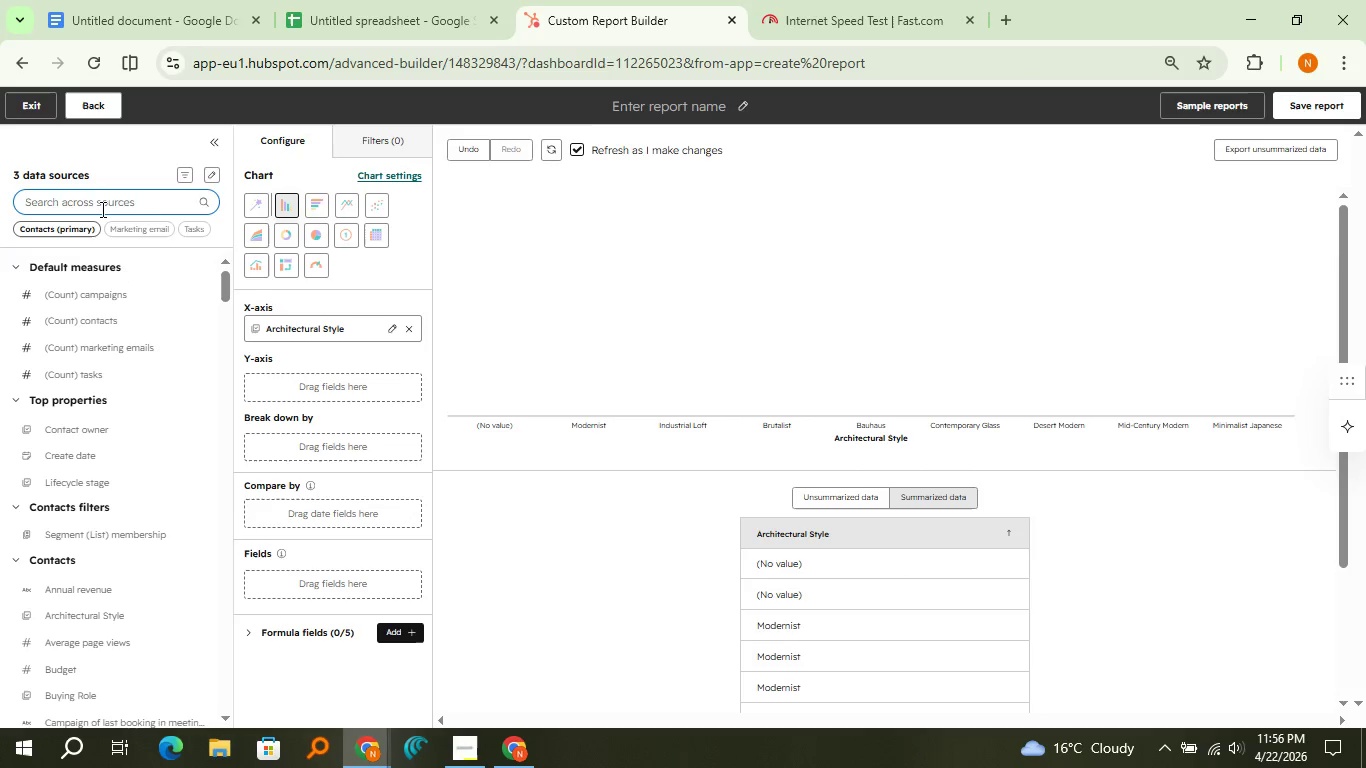 
type(marketing)
 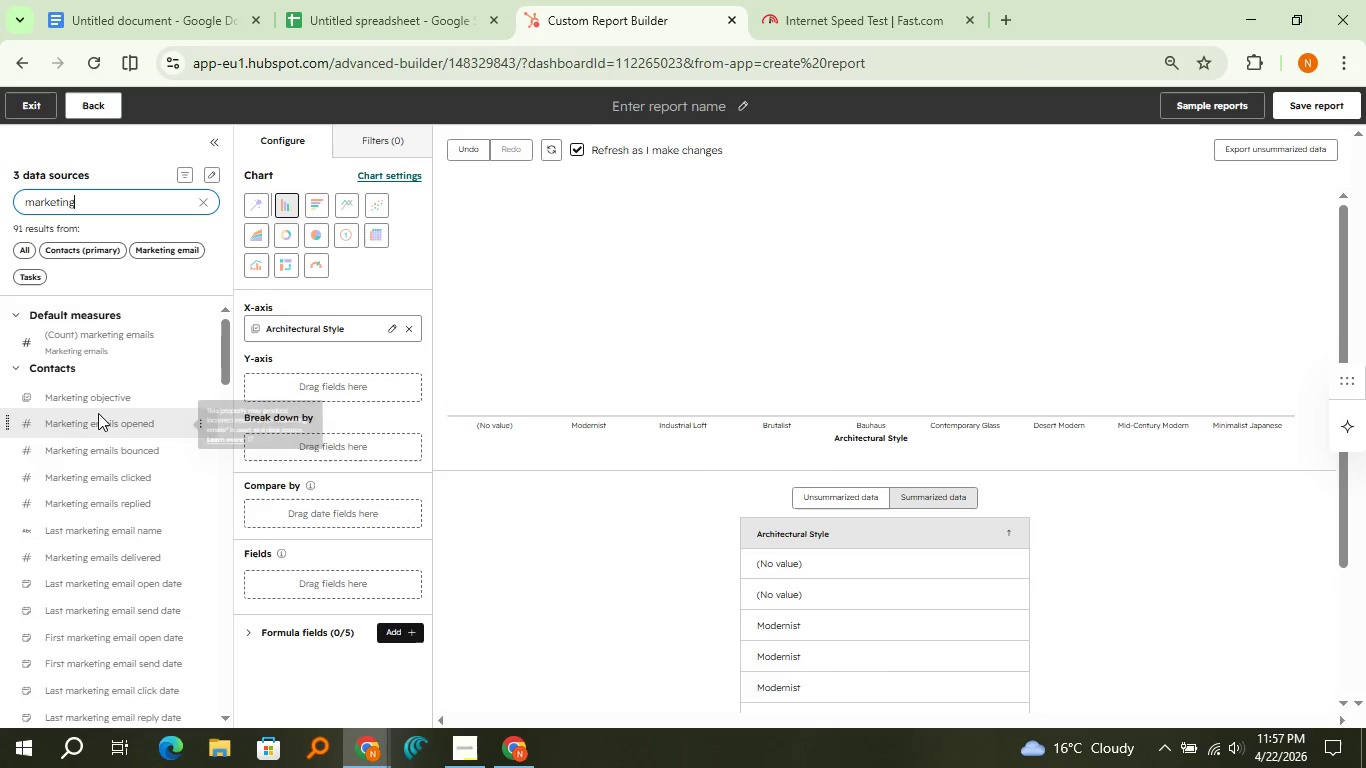 
left_click_drag(start_coordinate=[98, 425], to_coordinate=[258, 380])
 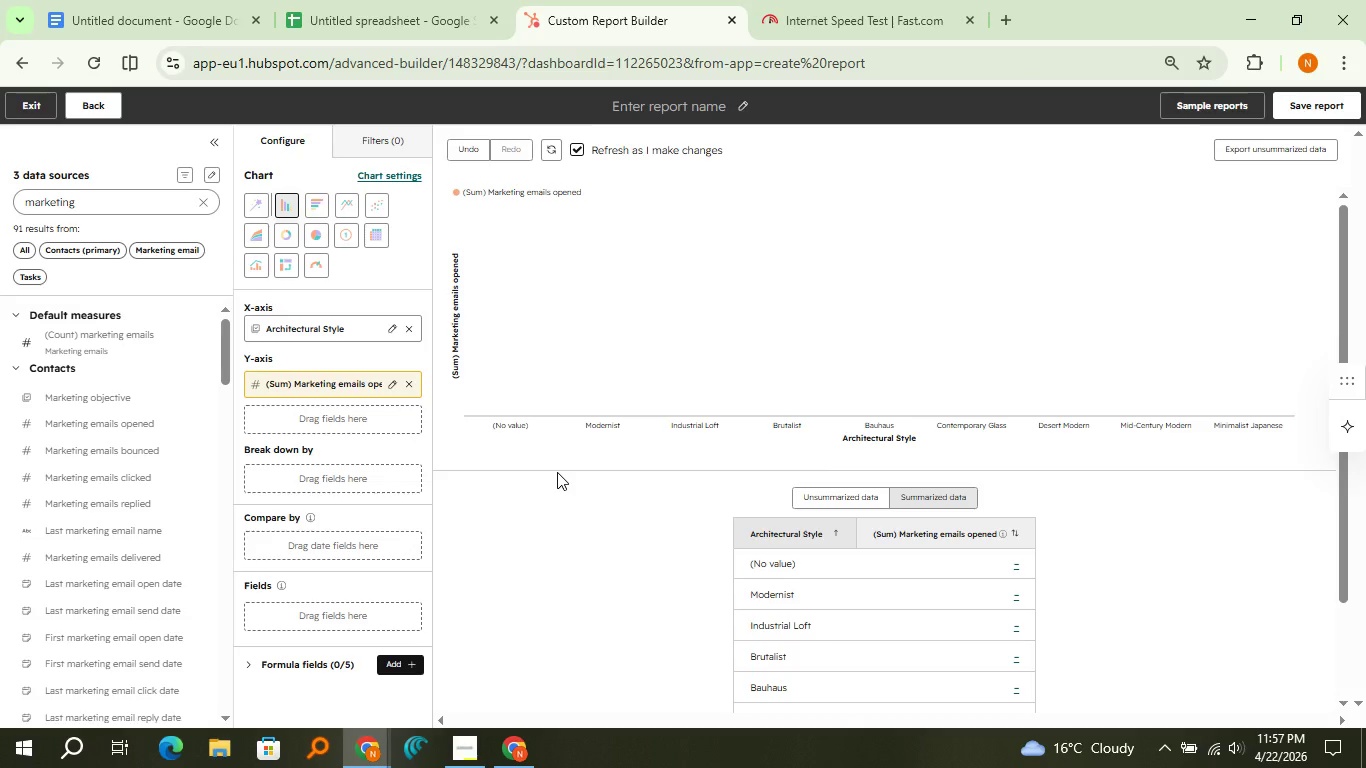 
wait(19.31)
 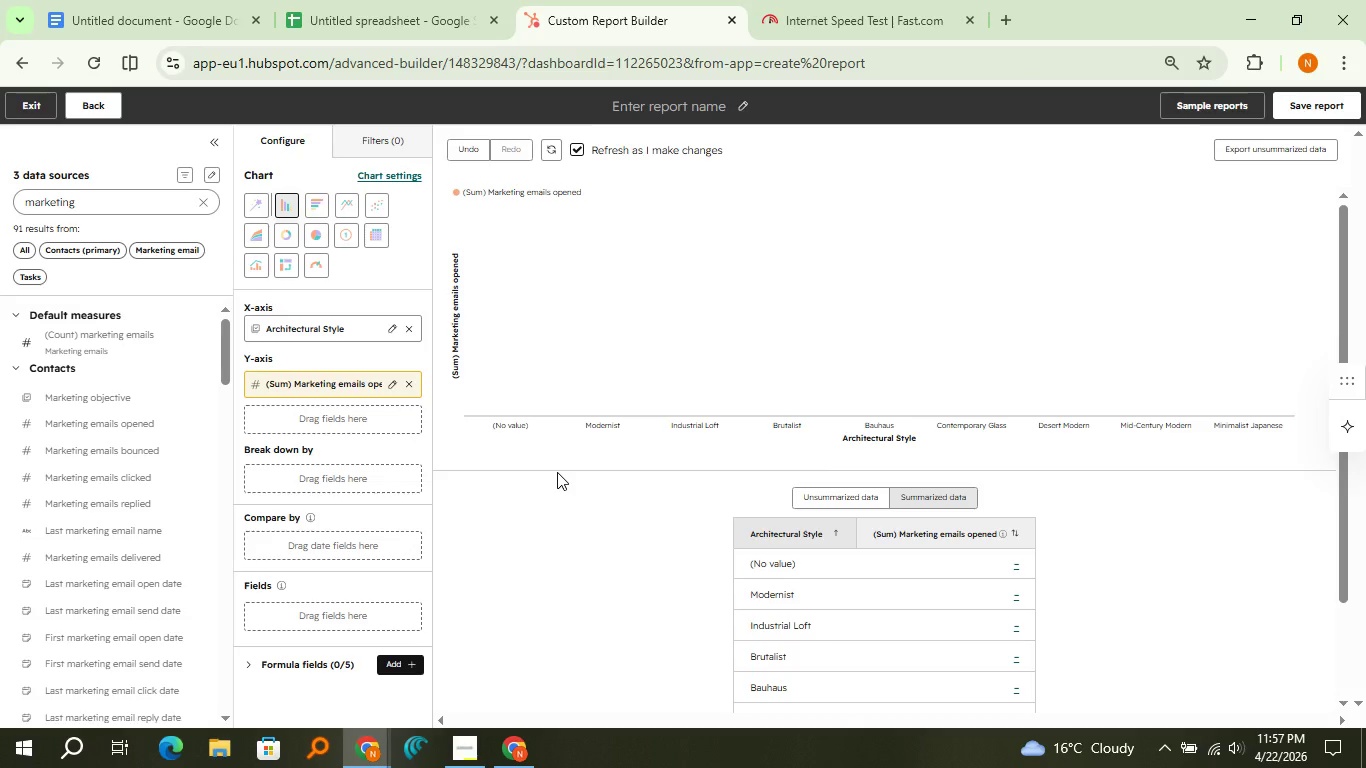 
left_click([384, 151])
 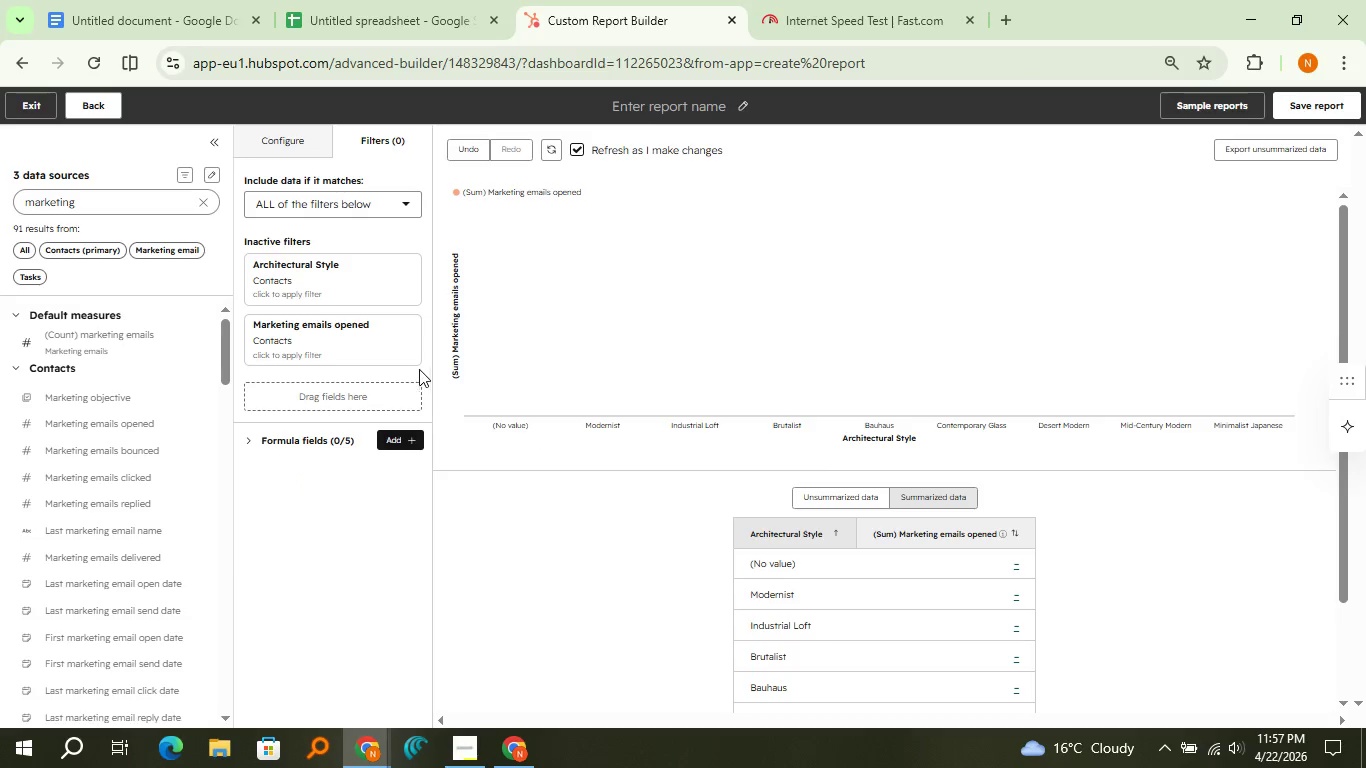 
left_click([402, 346])
 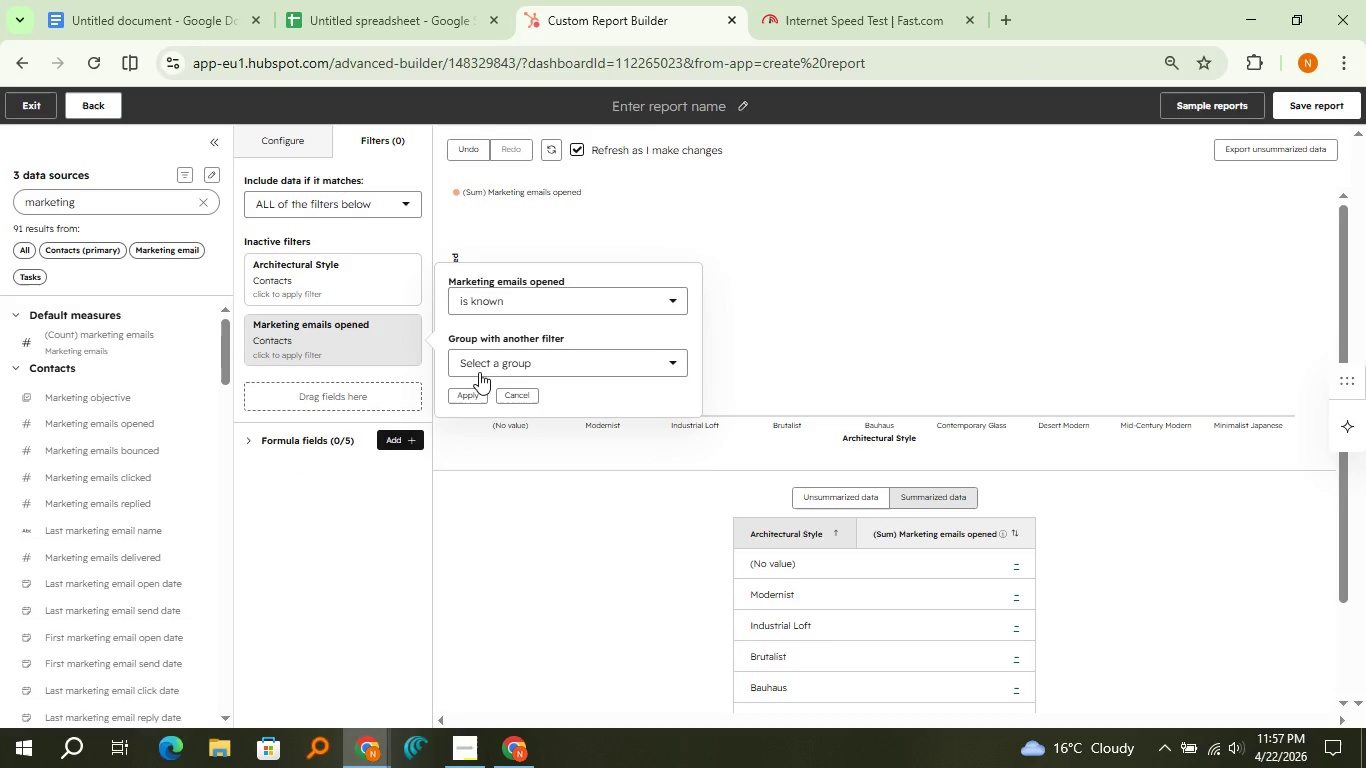 
left_click([482, 368])
 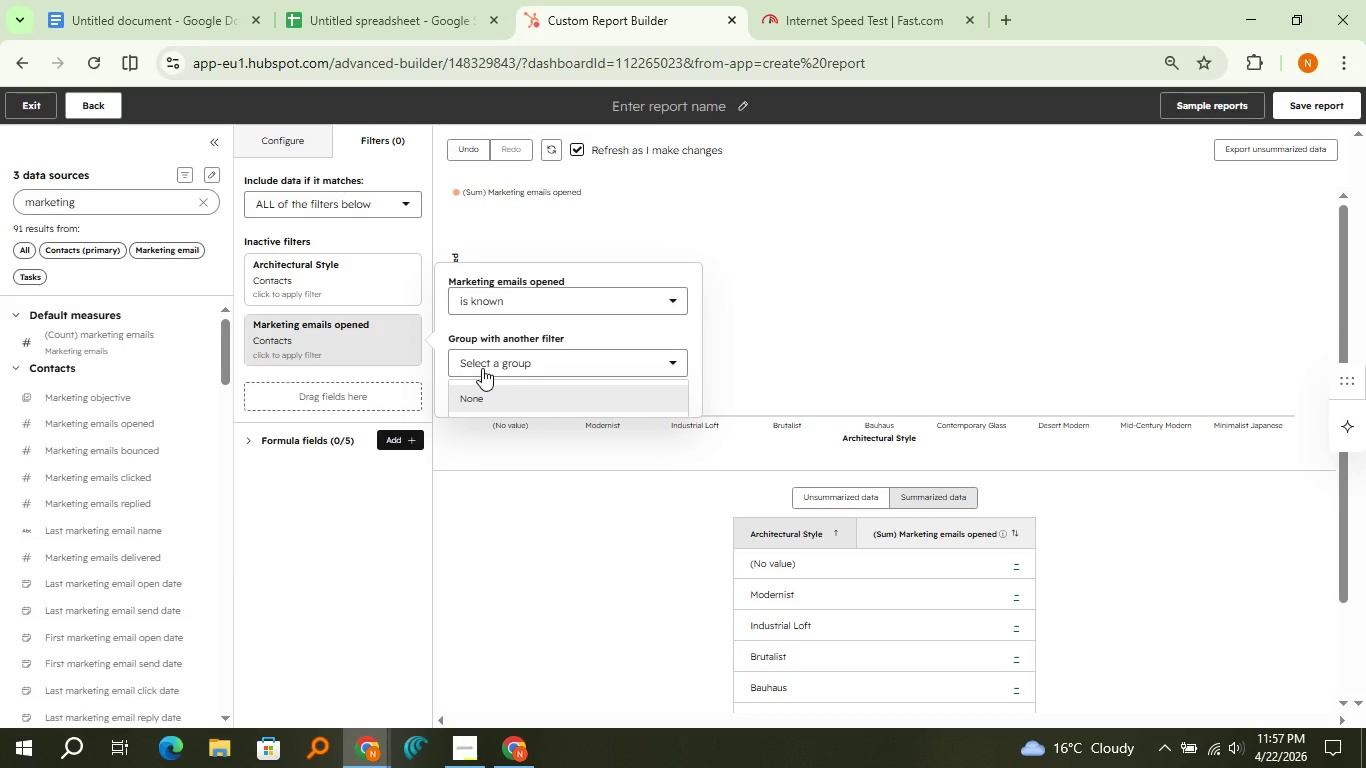 
left_click([482, 368])
 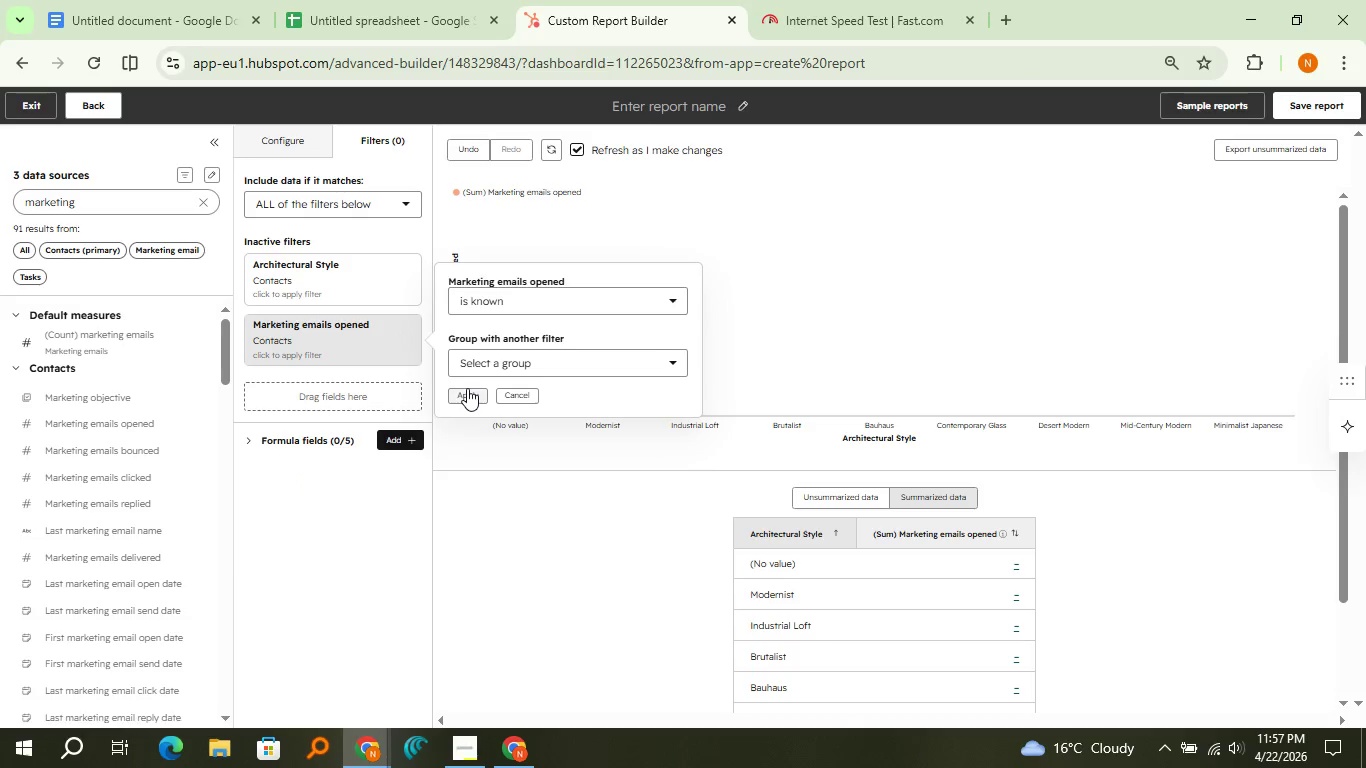 
left_click([467, 388])
 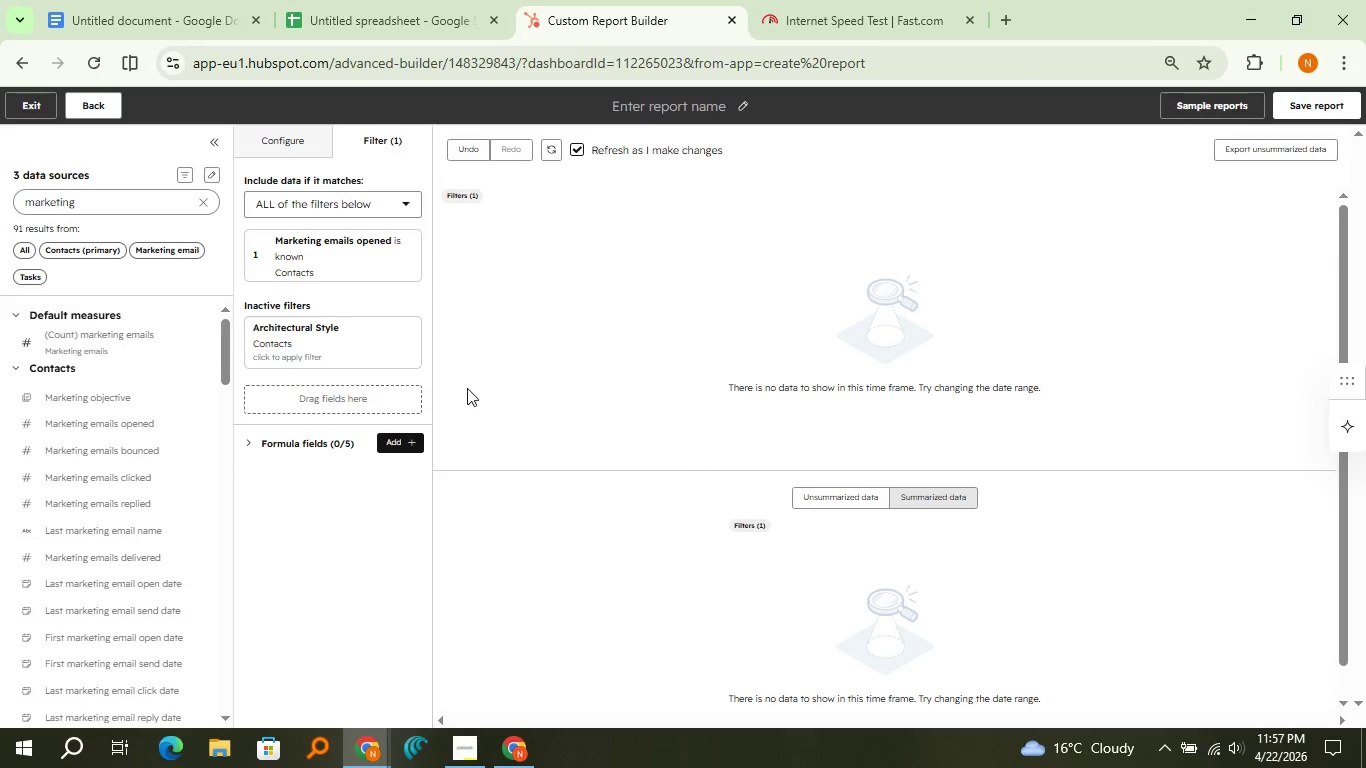 
wait(6.89)
 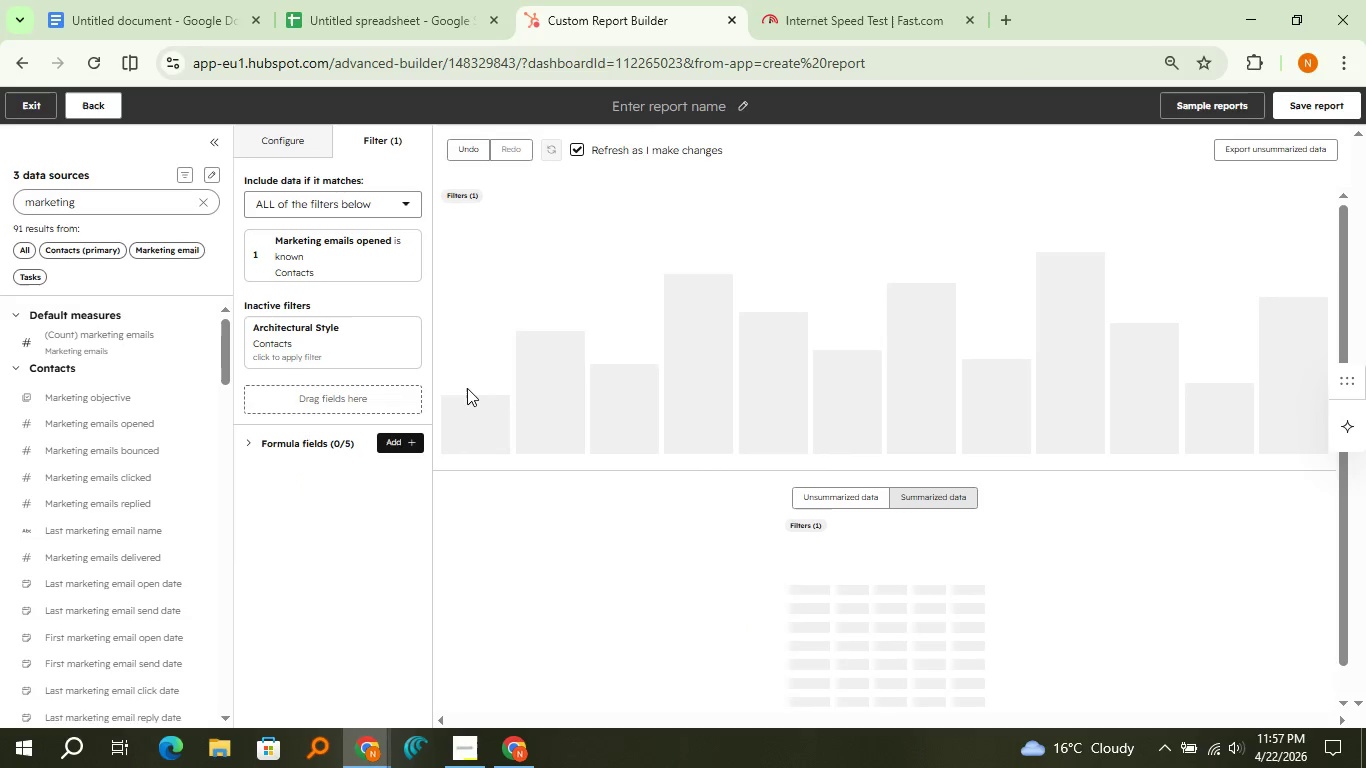 
left_click([288, 136])
 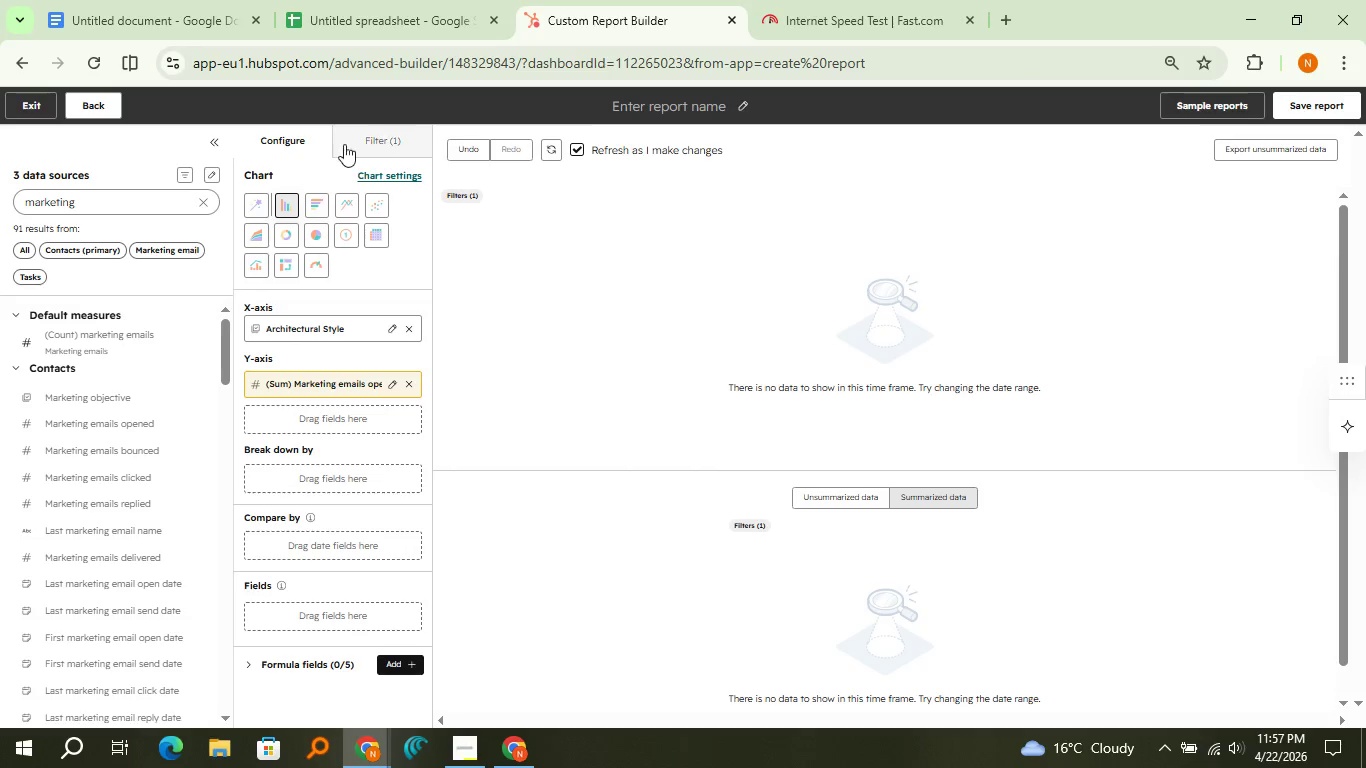 
left_click([350, 145])
 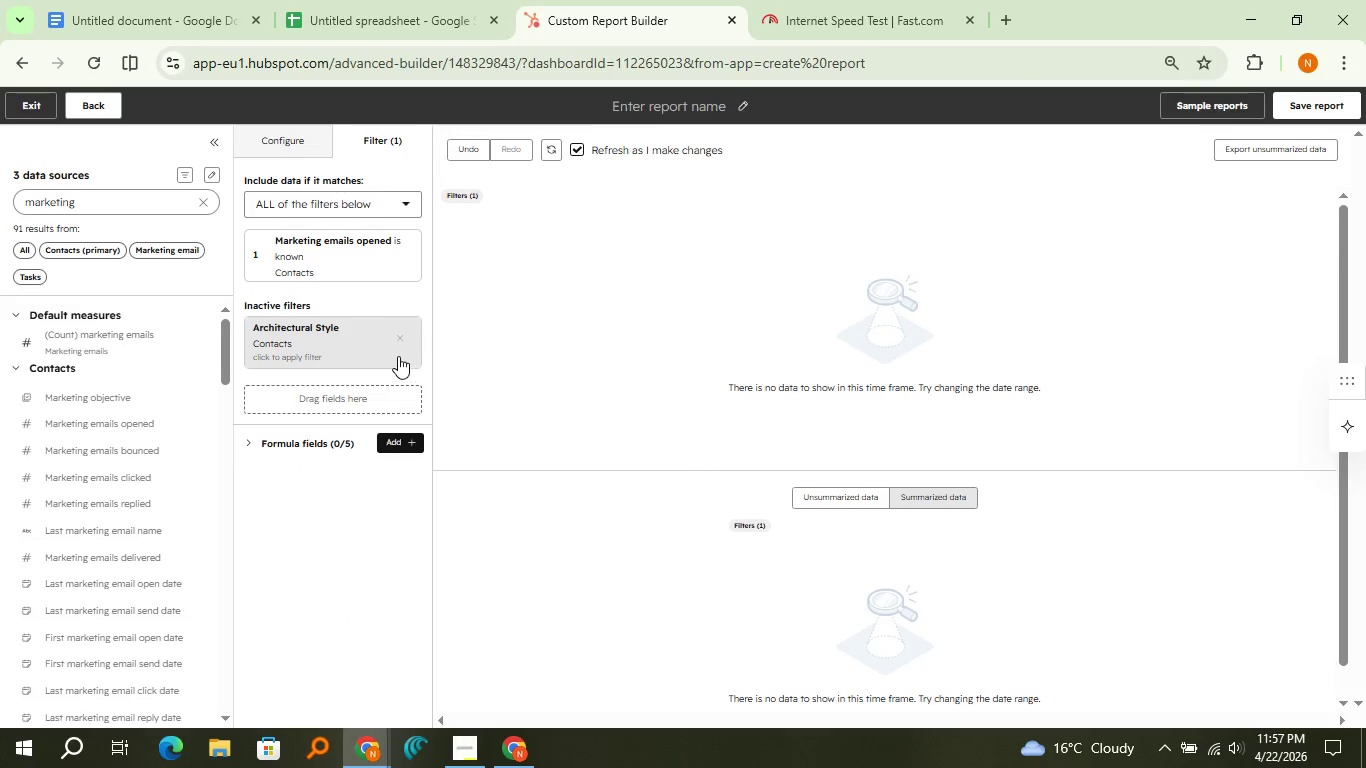 
left_click([398, 356])
 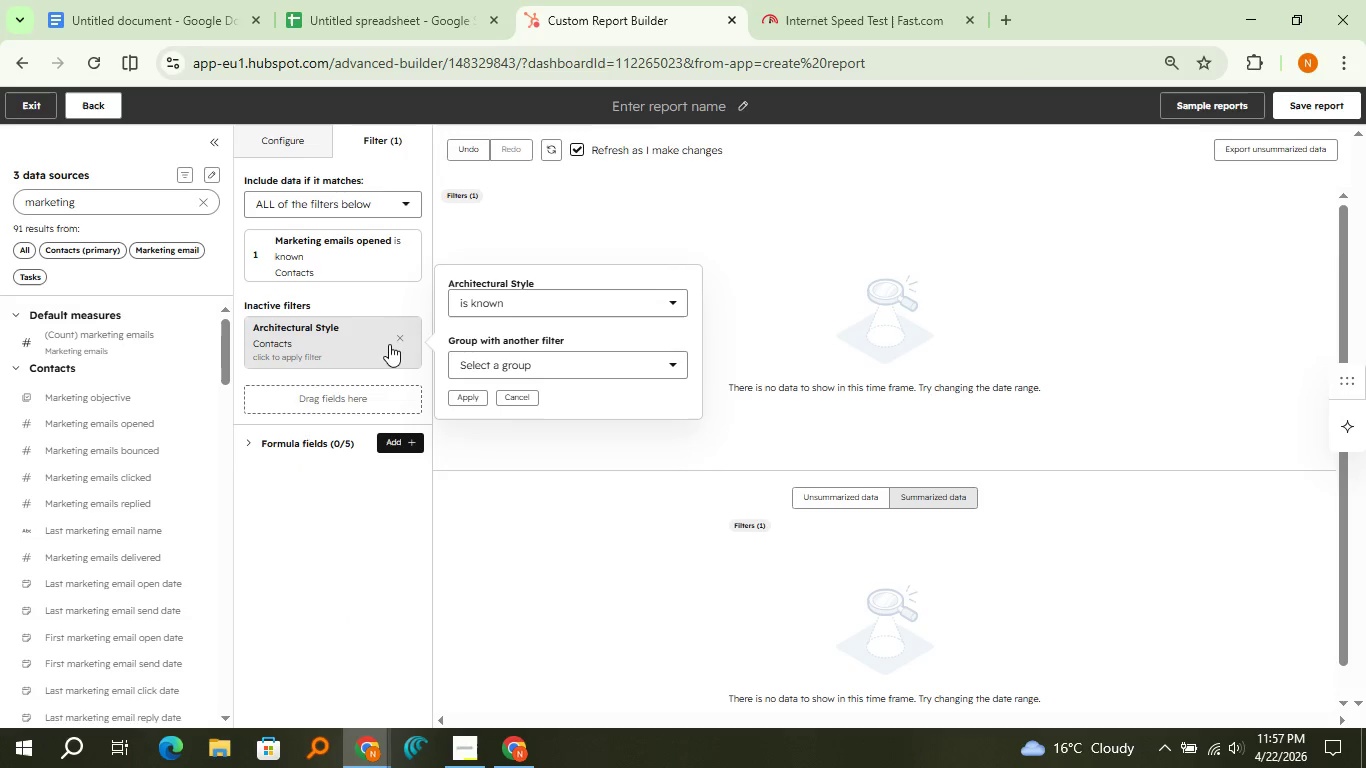 
left_click([398, 338])
 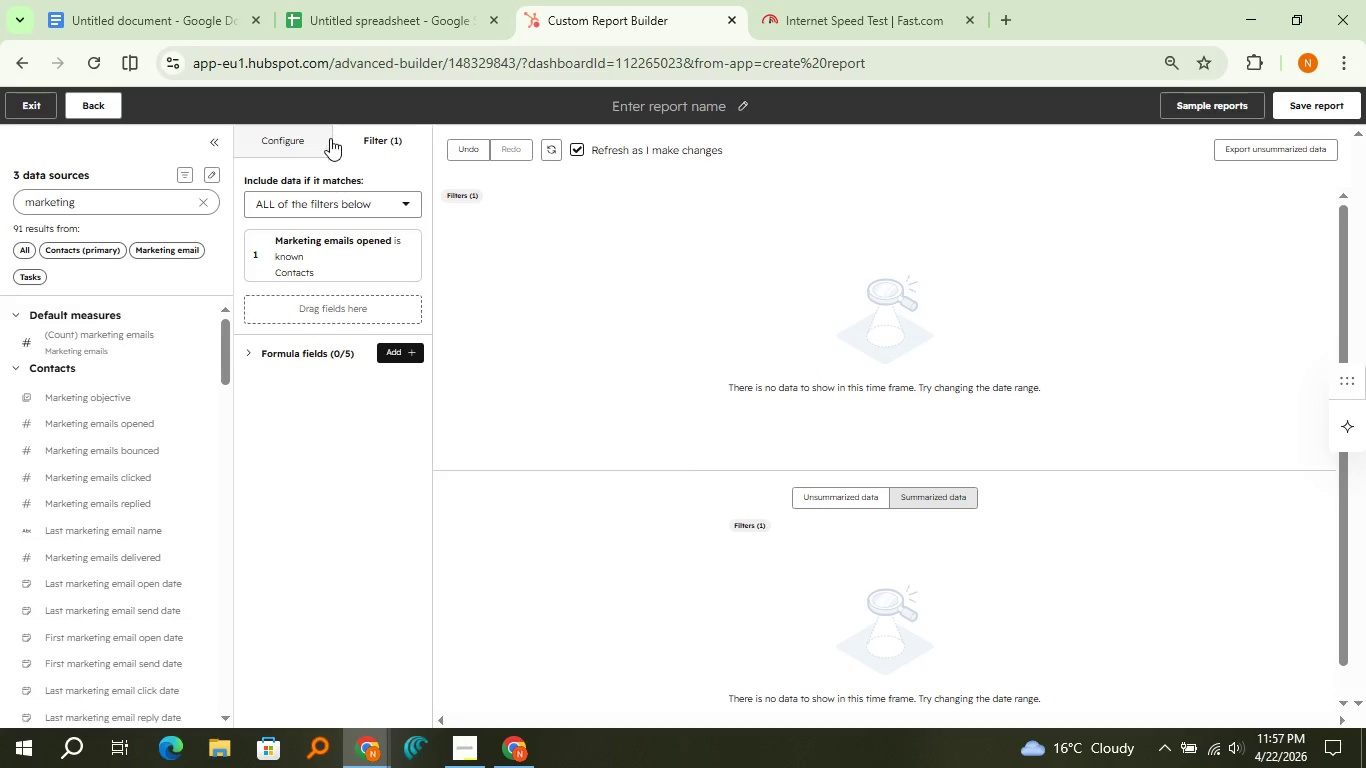 
left_click([320, 145])
 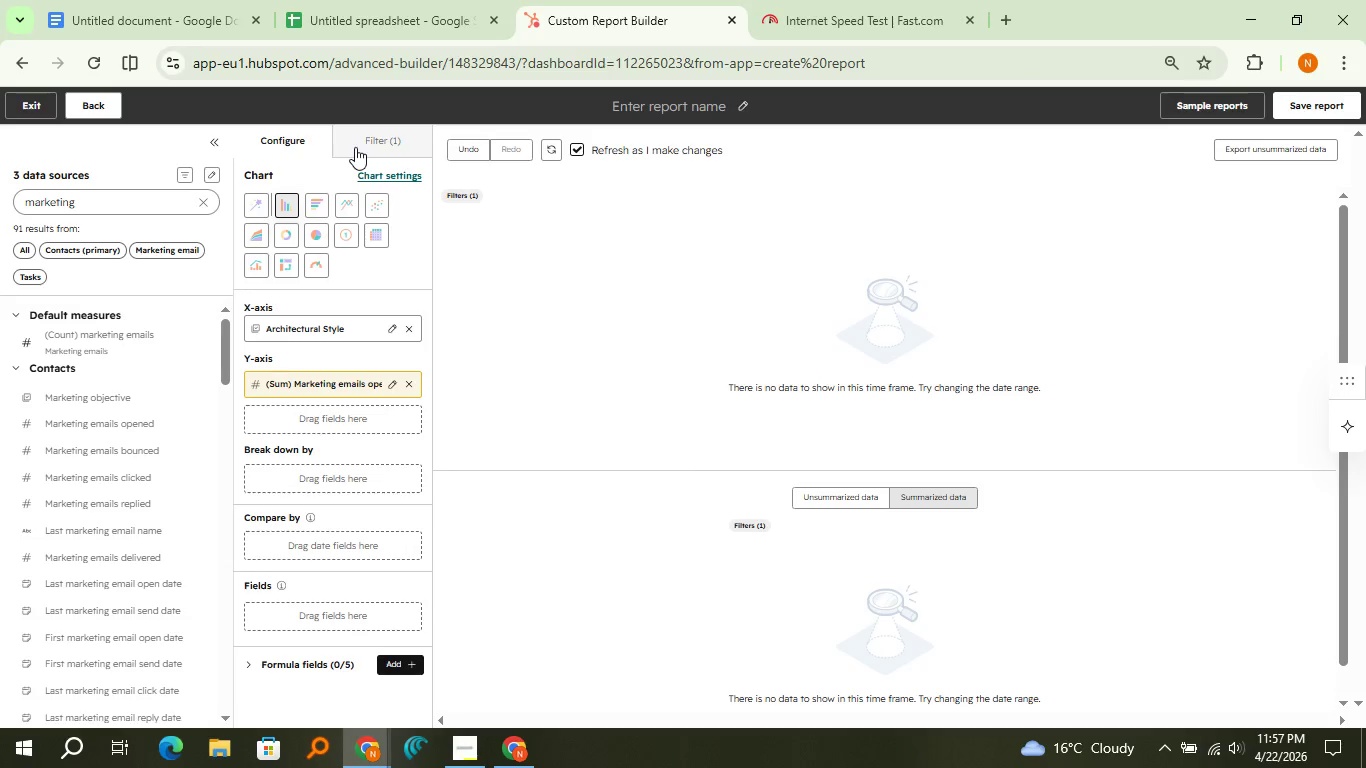 
left_click([357, 148])
 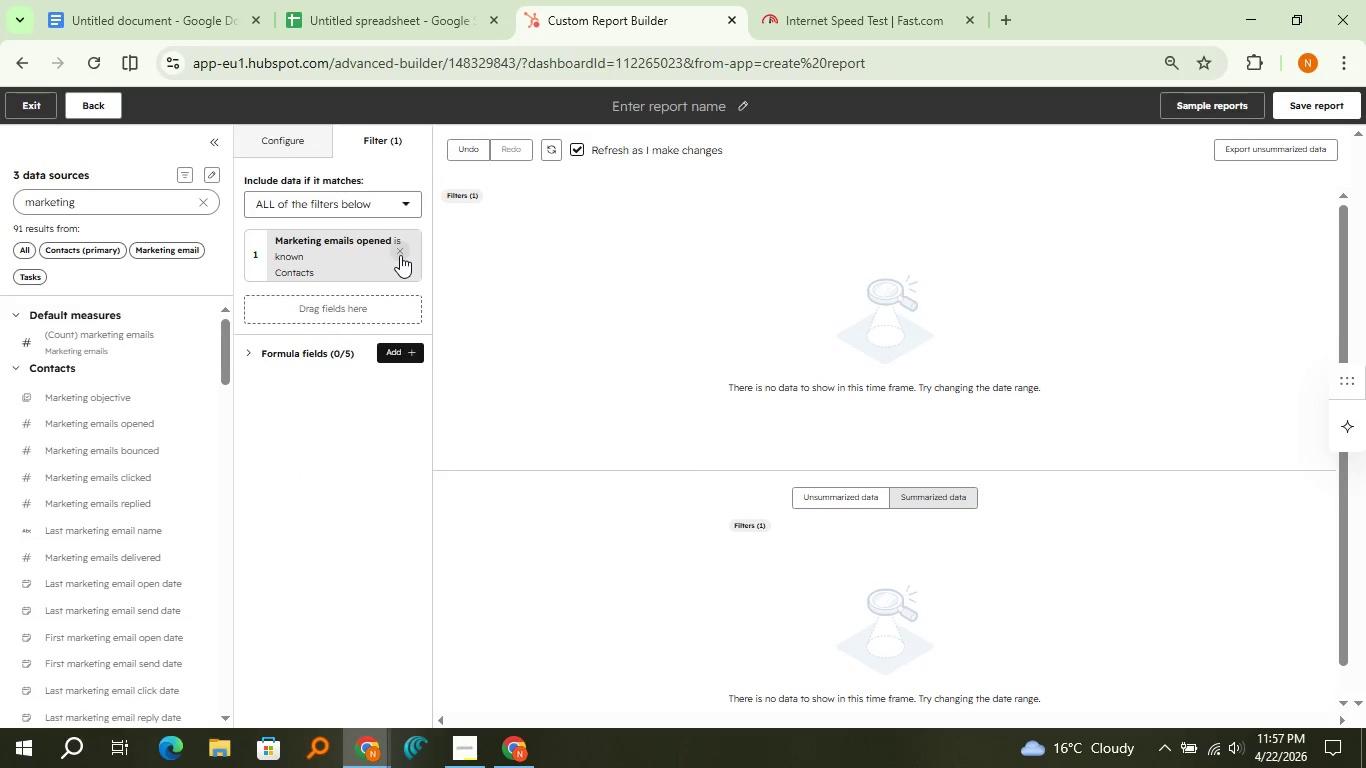 
left_click([400, 255])
 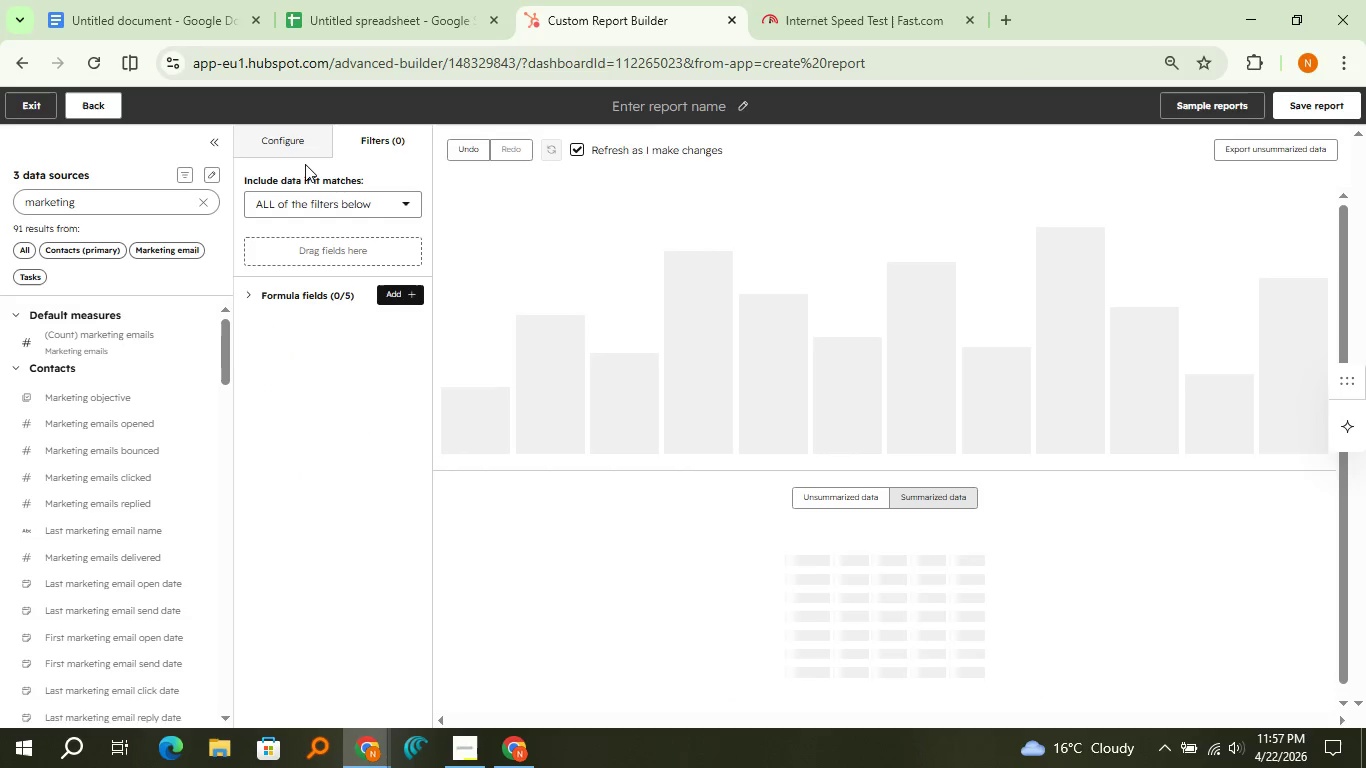 
left_click([305, 152])
 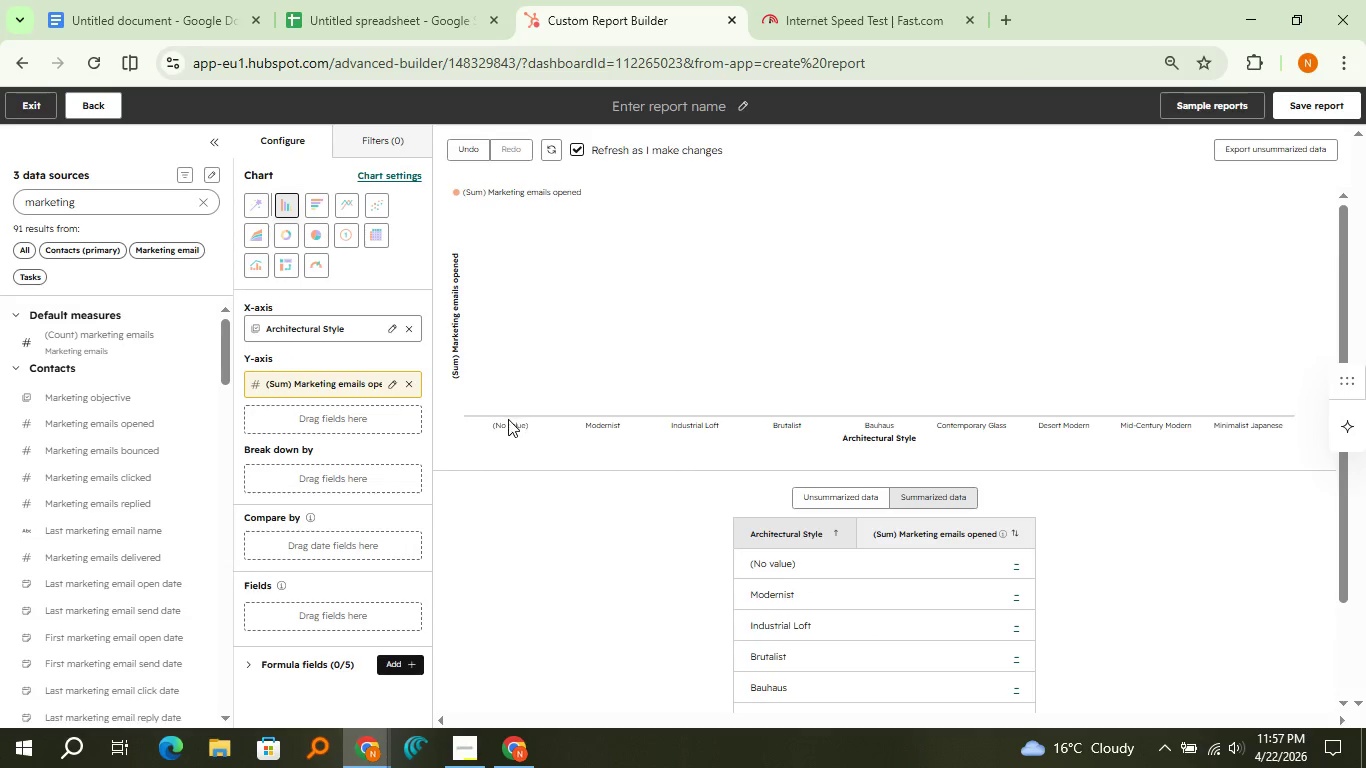 
left_click([399, 149])
 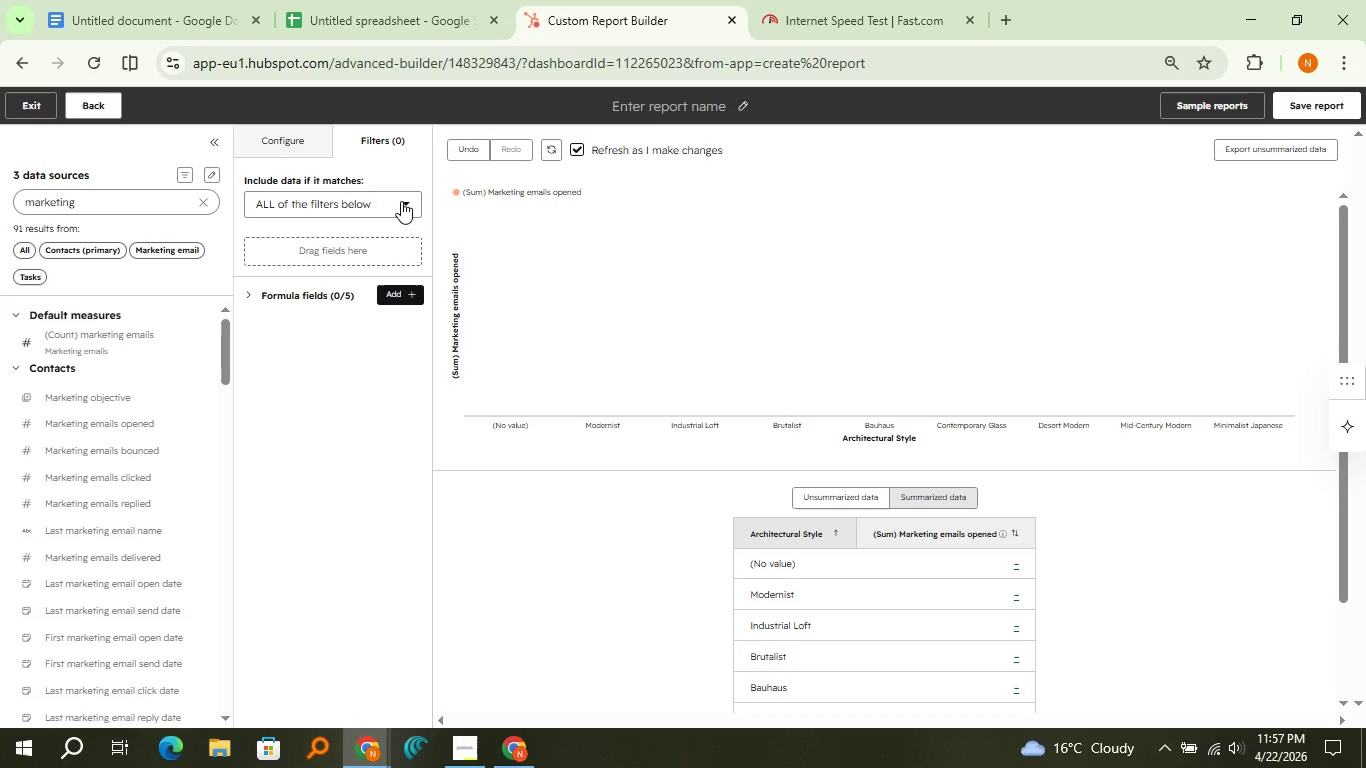 
wait(6.08)
 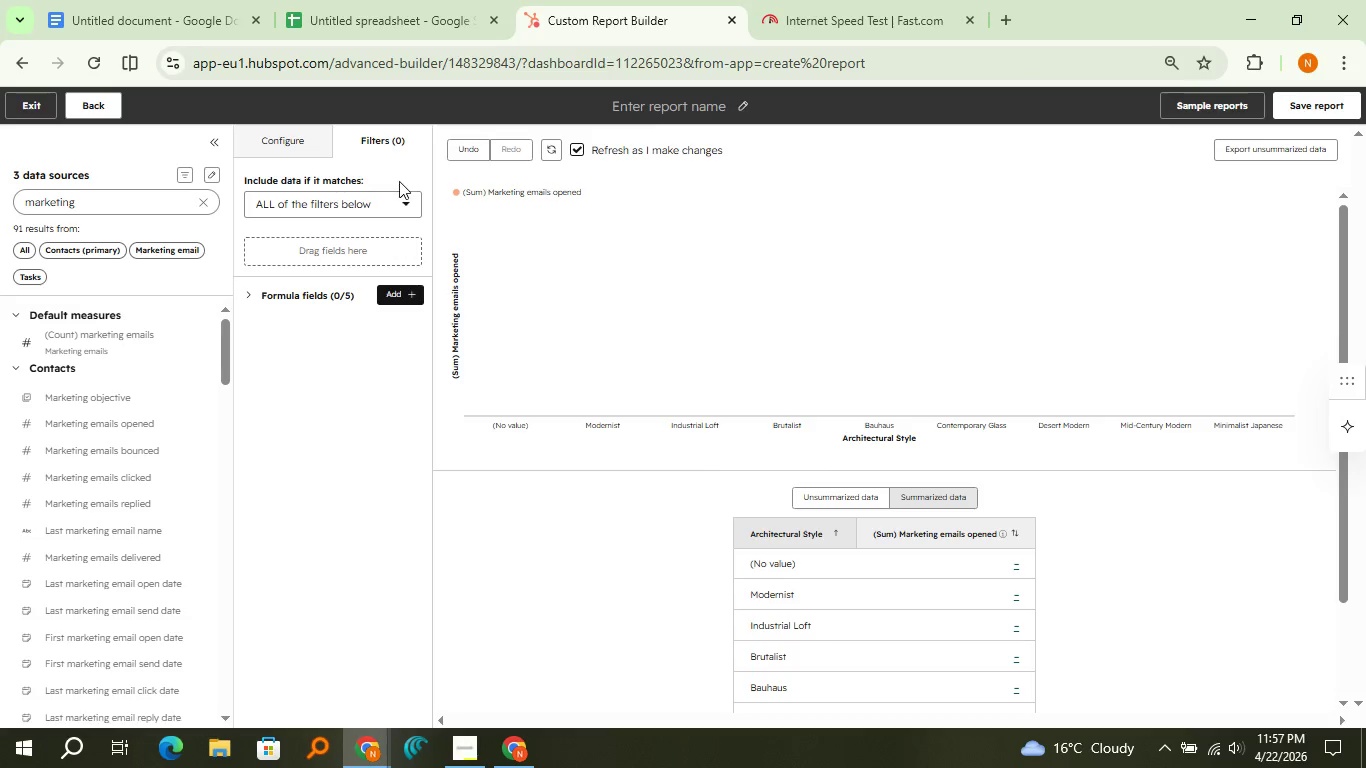 
left_click([401, 201])
 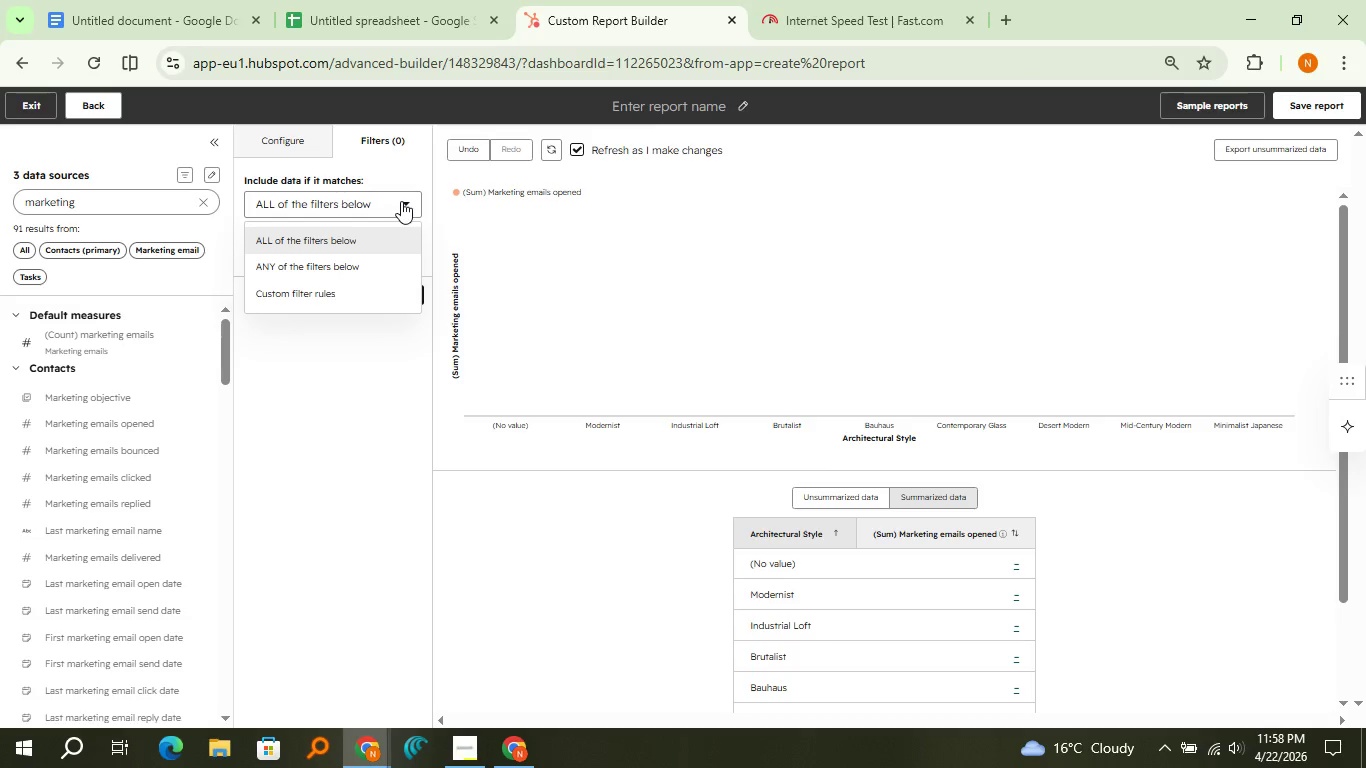 
left_click([401, 201])
 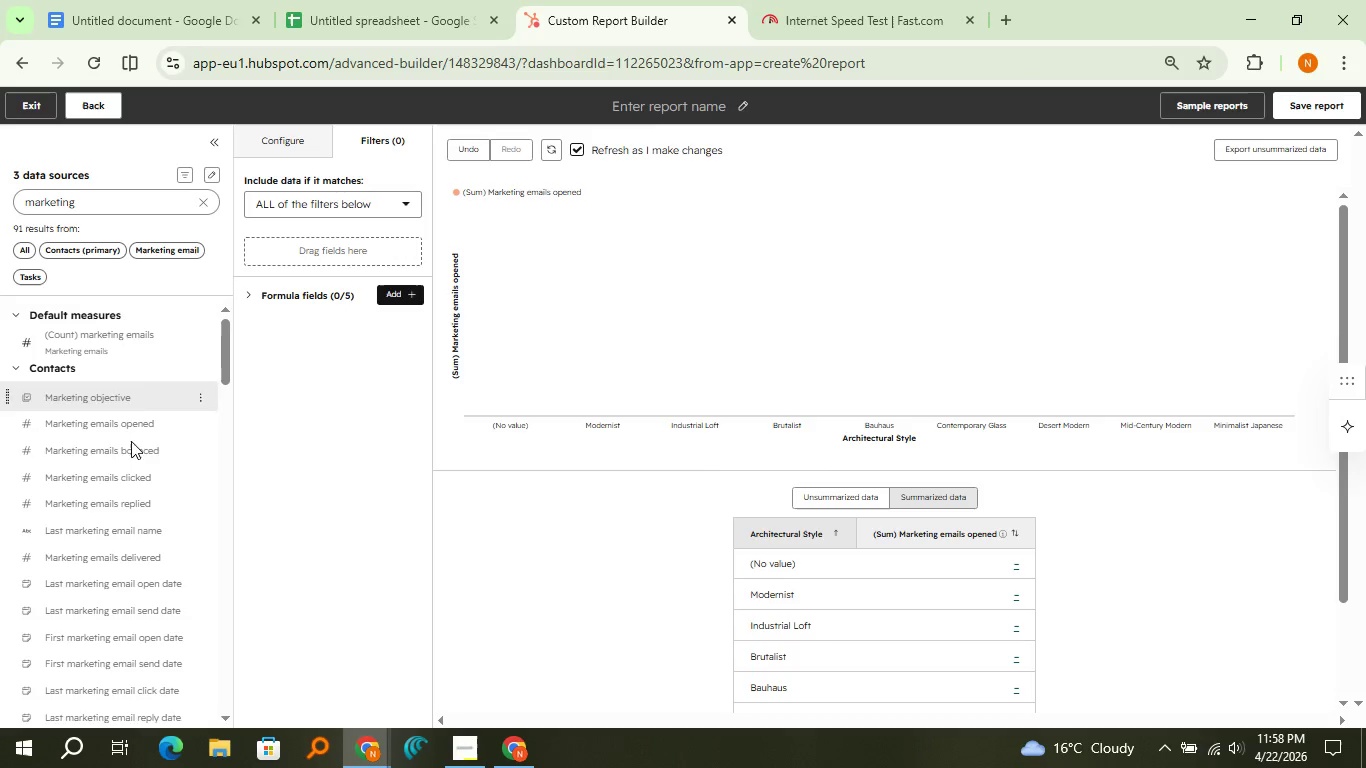 
mouse_move([107, 517])
 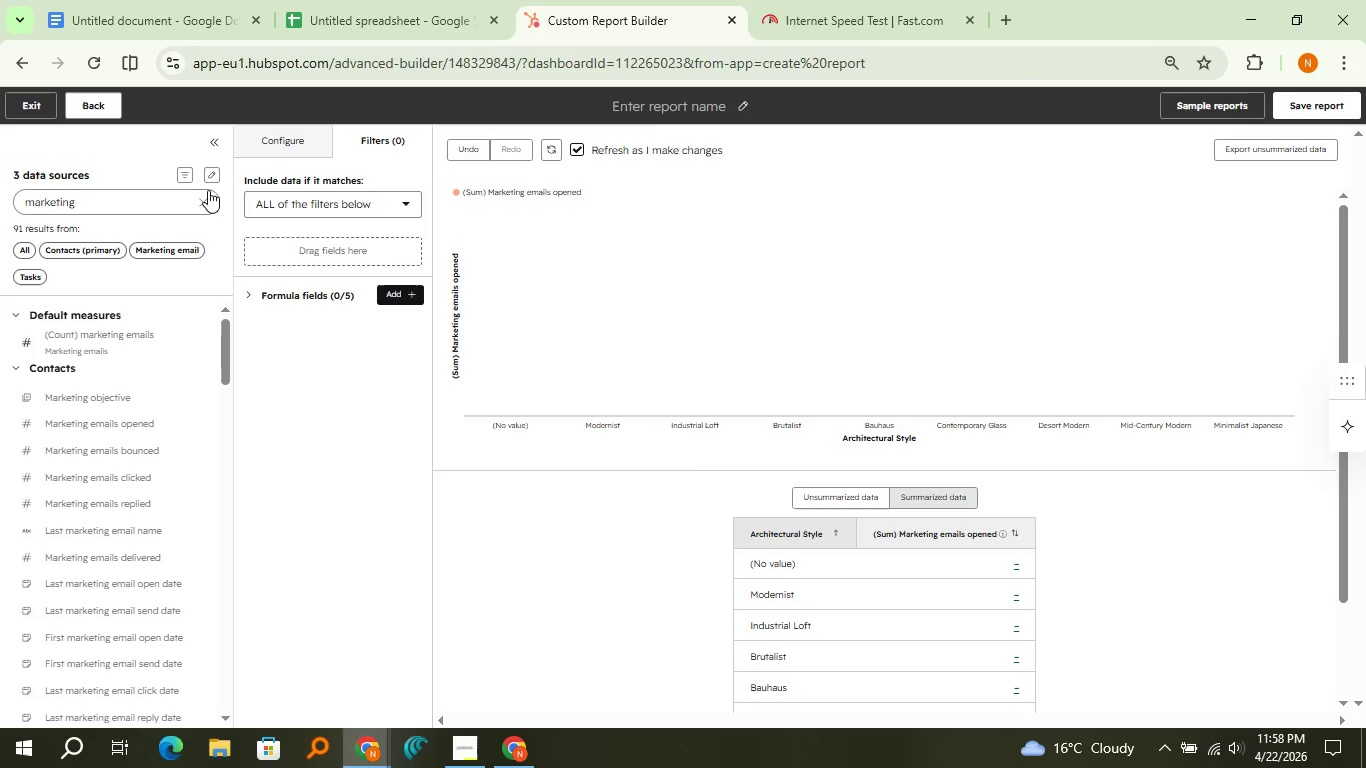 
left_click([212, 200])
 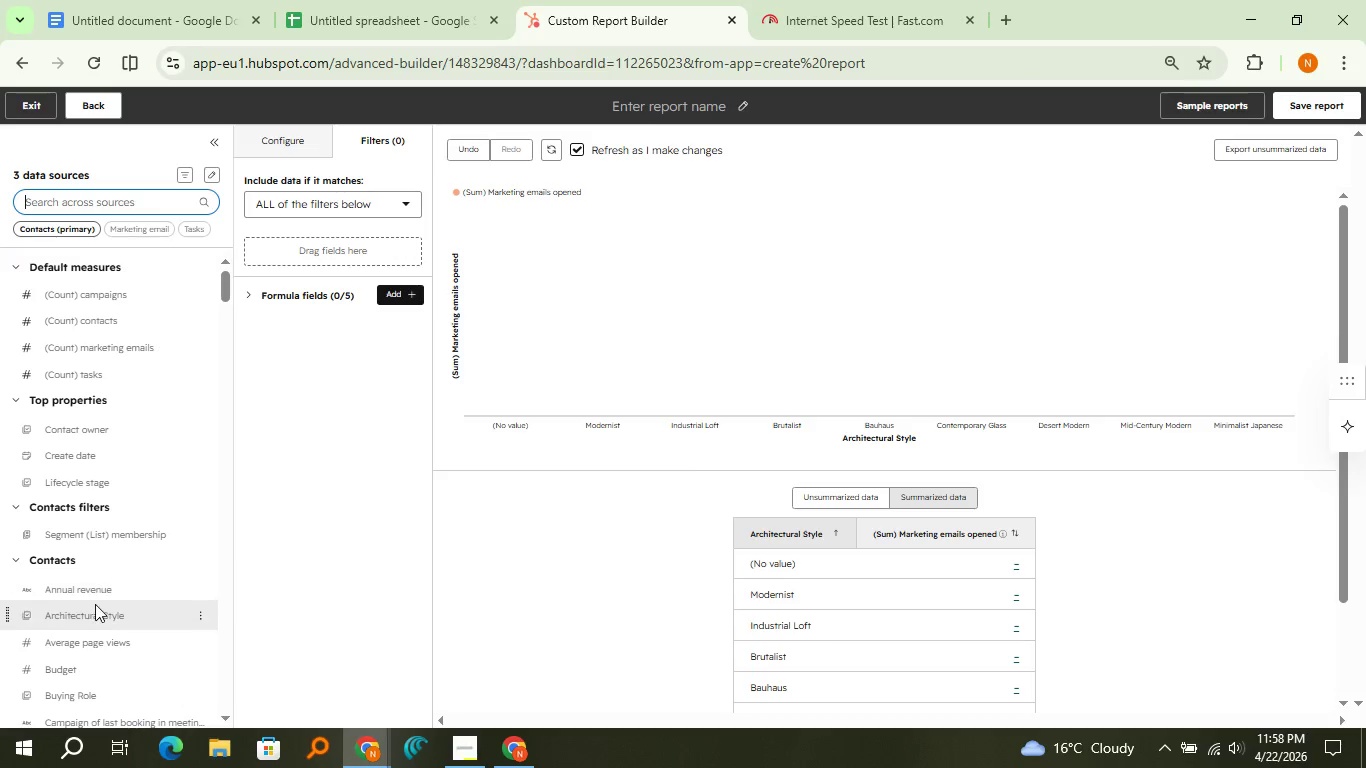 
left_click_drag(start_coordinate=[93, 607], to_coordinate=[254, 245])
 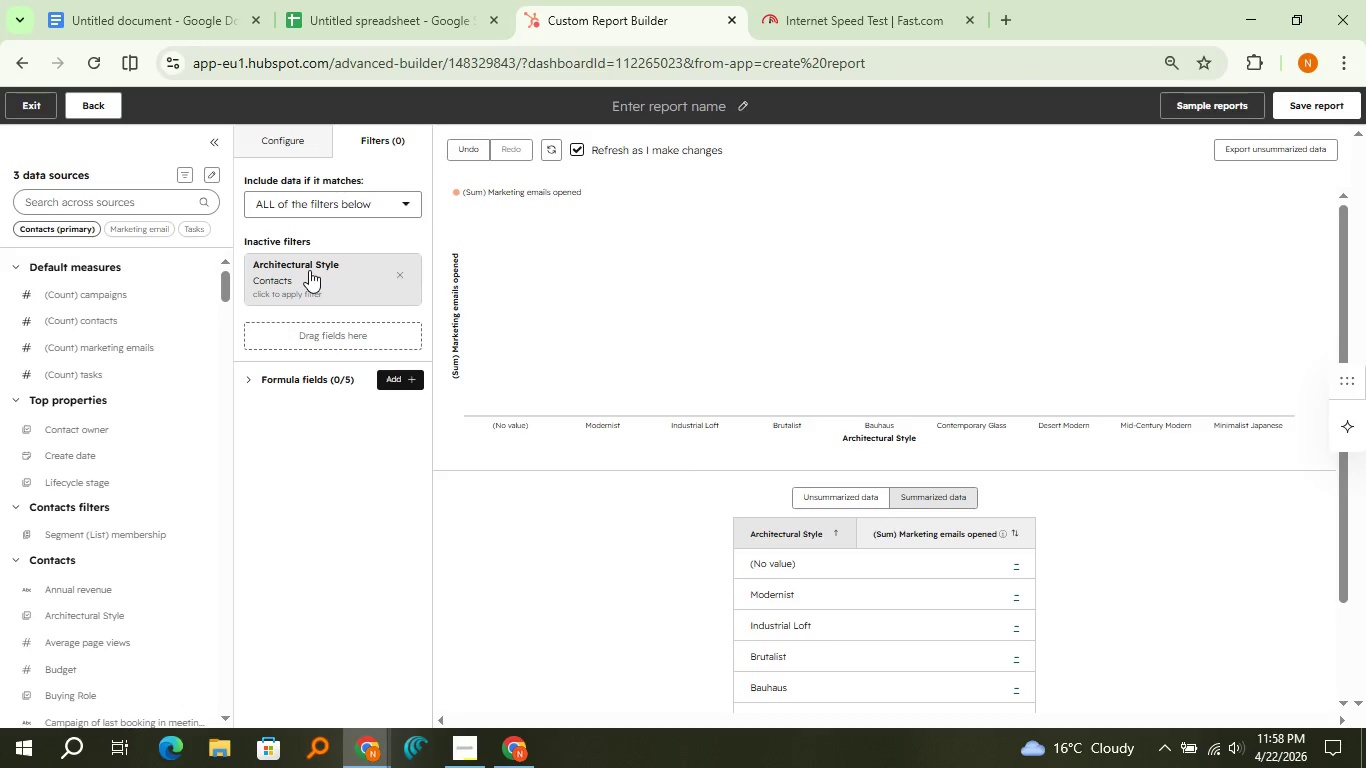 
left_click([309, 270])
 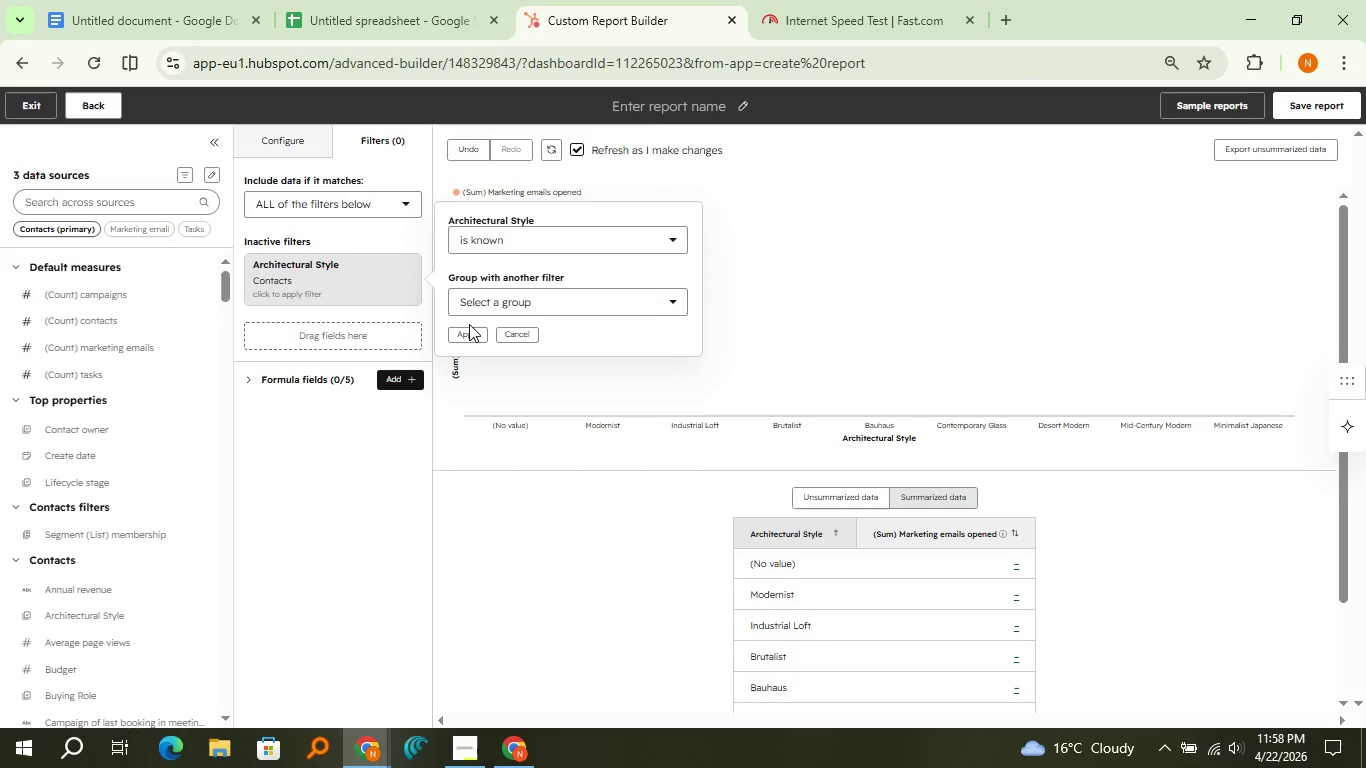 
left_click([468, 329])
 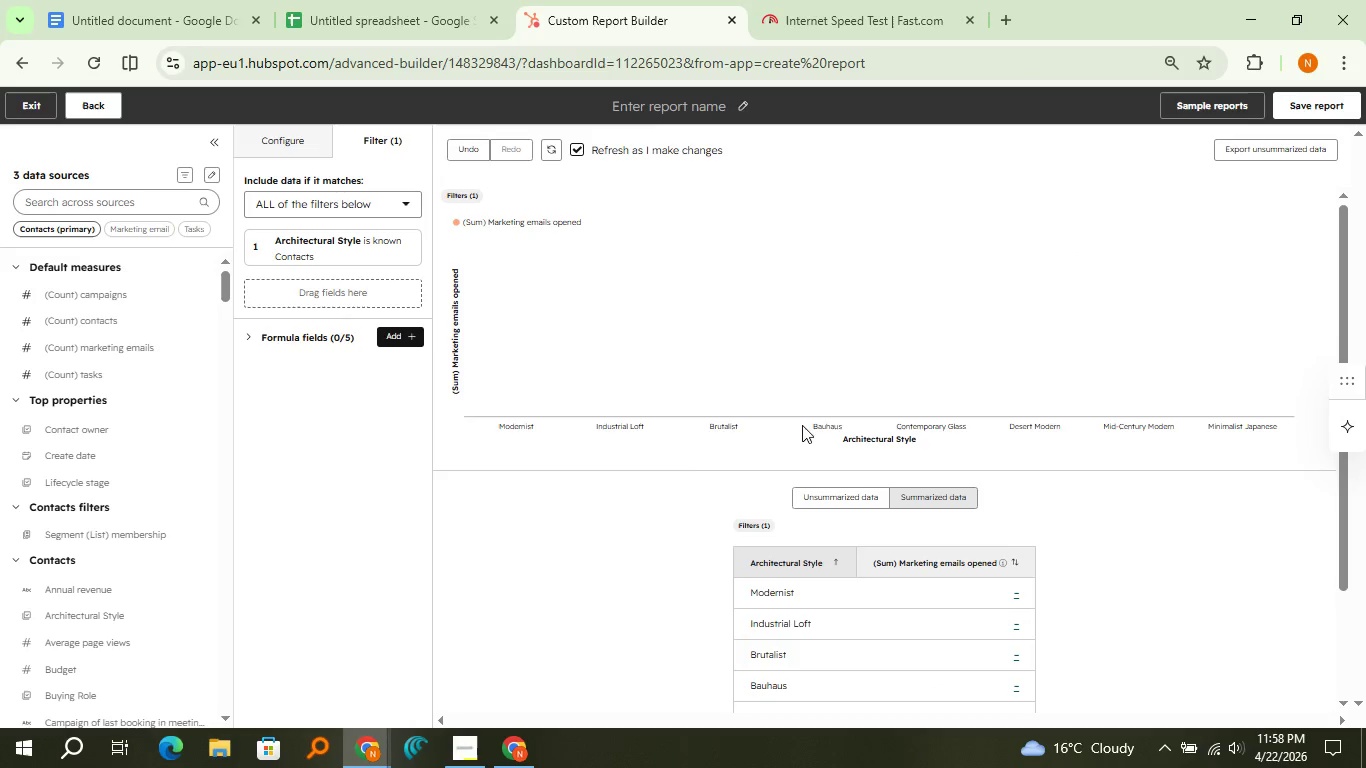 
wait(6.58)
 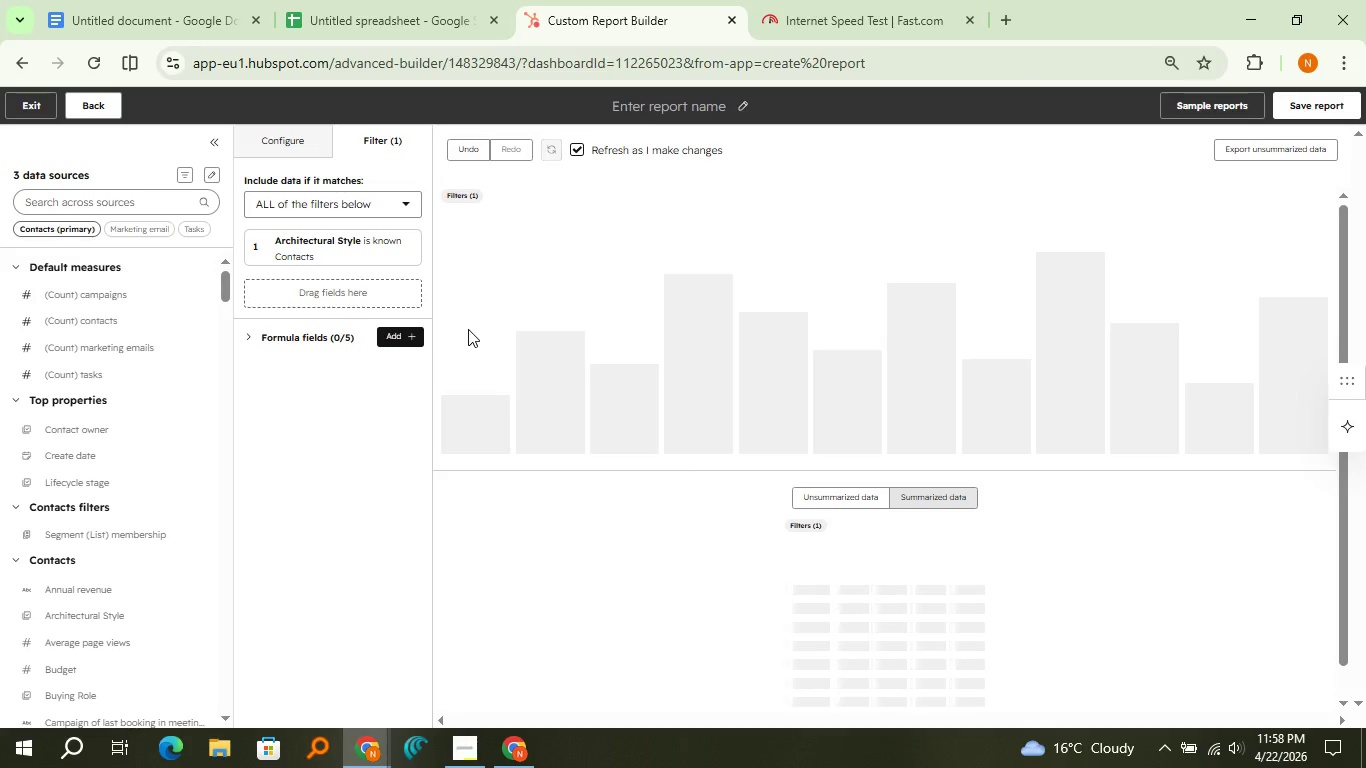 
scroll: coordinate [766, 545], scroll_direction: down, amount: 3.0
 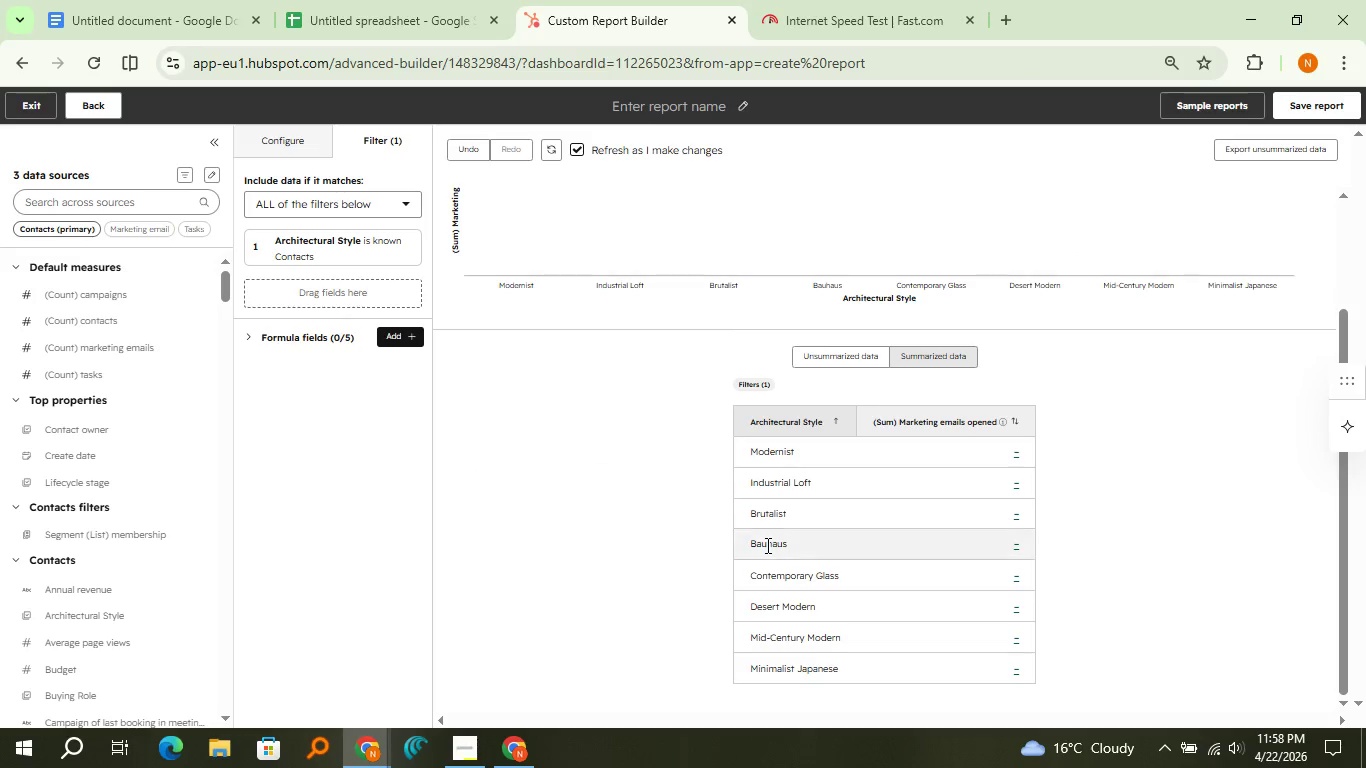 
scroll: coordinate [766, 545], scroll_direction: up, amount: 3.0
 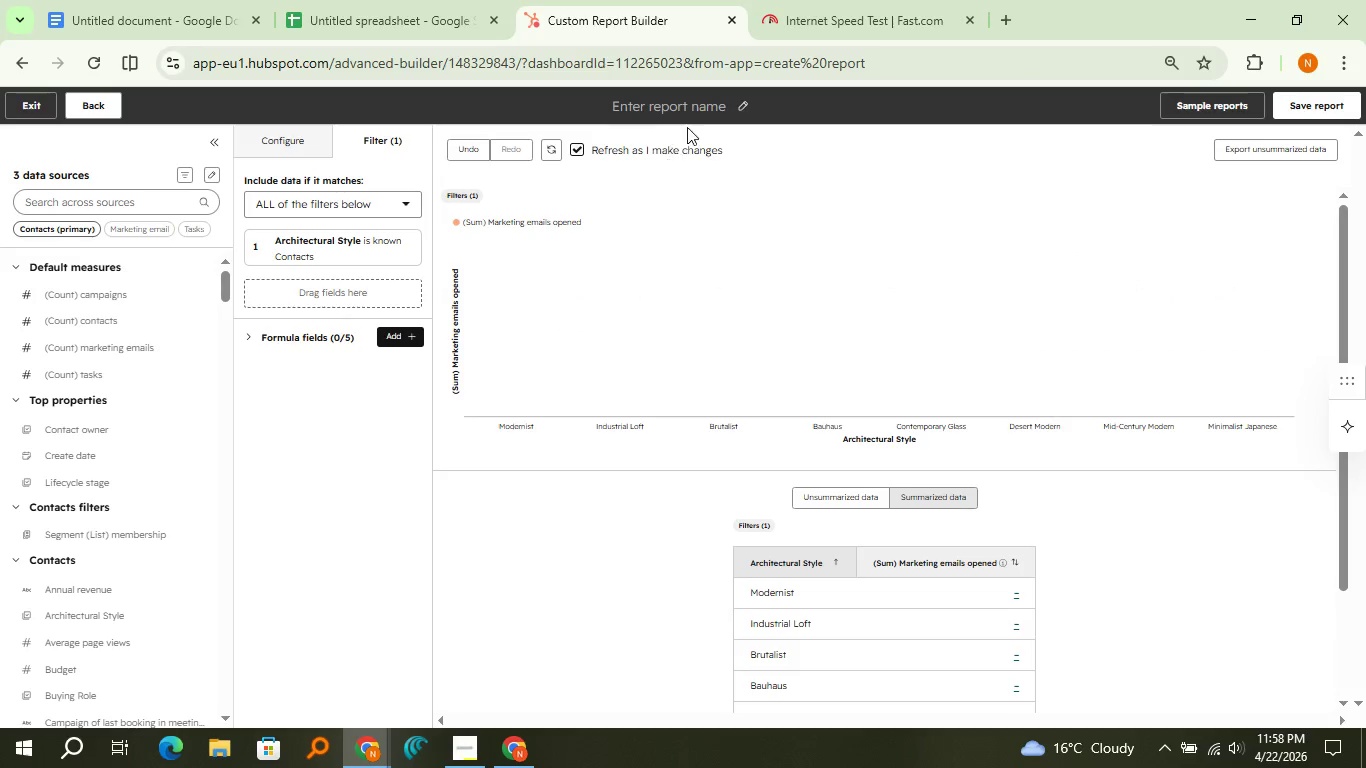 
left_click([737, 104])
 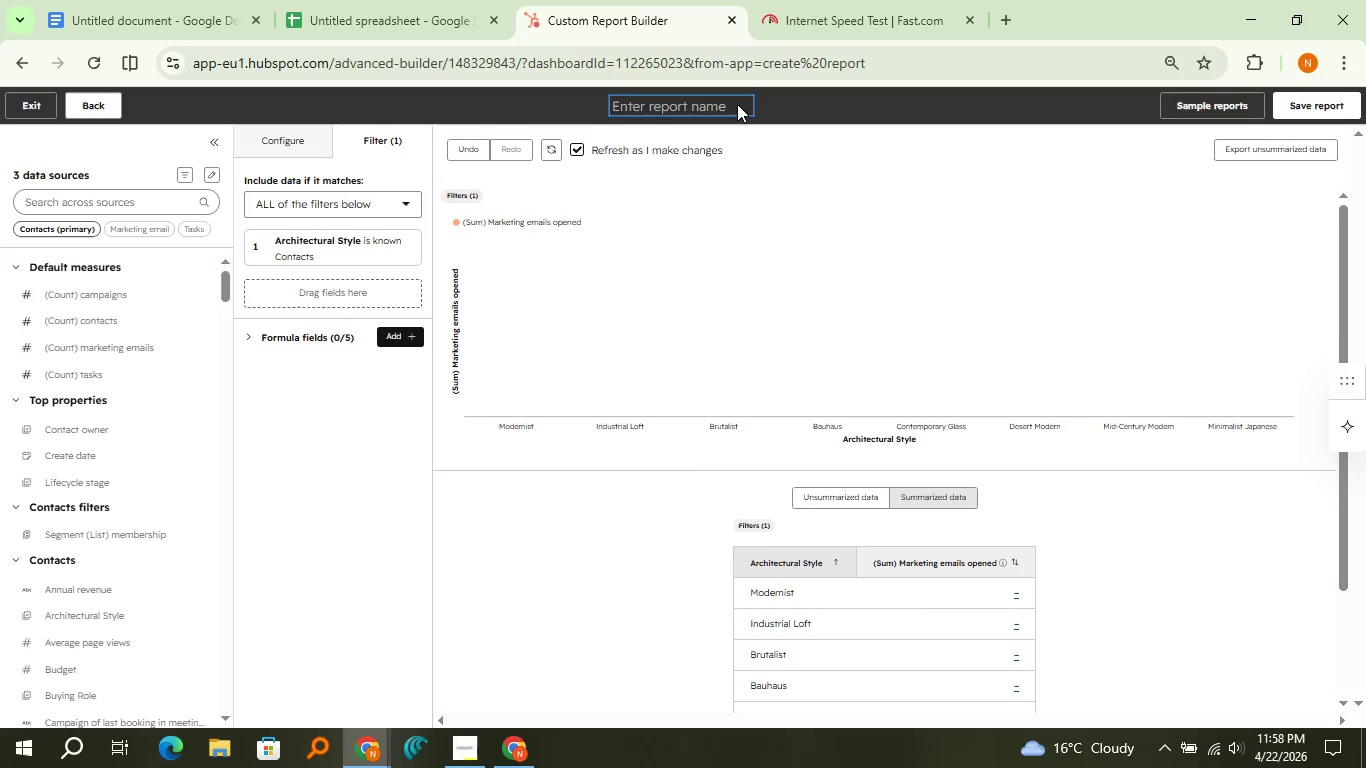 
type(Email Engagement )
 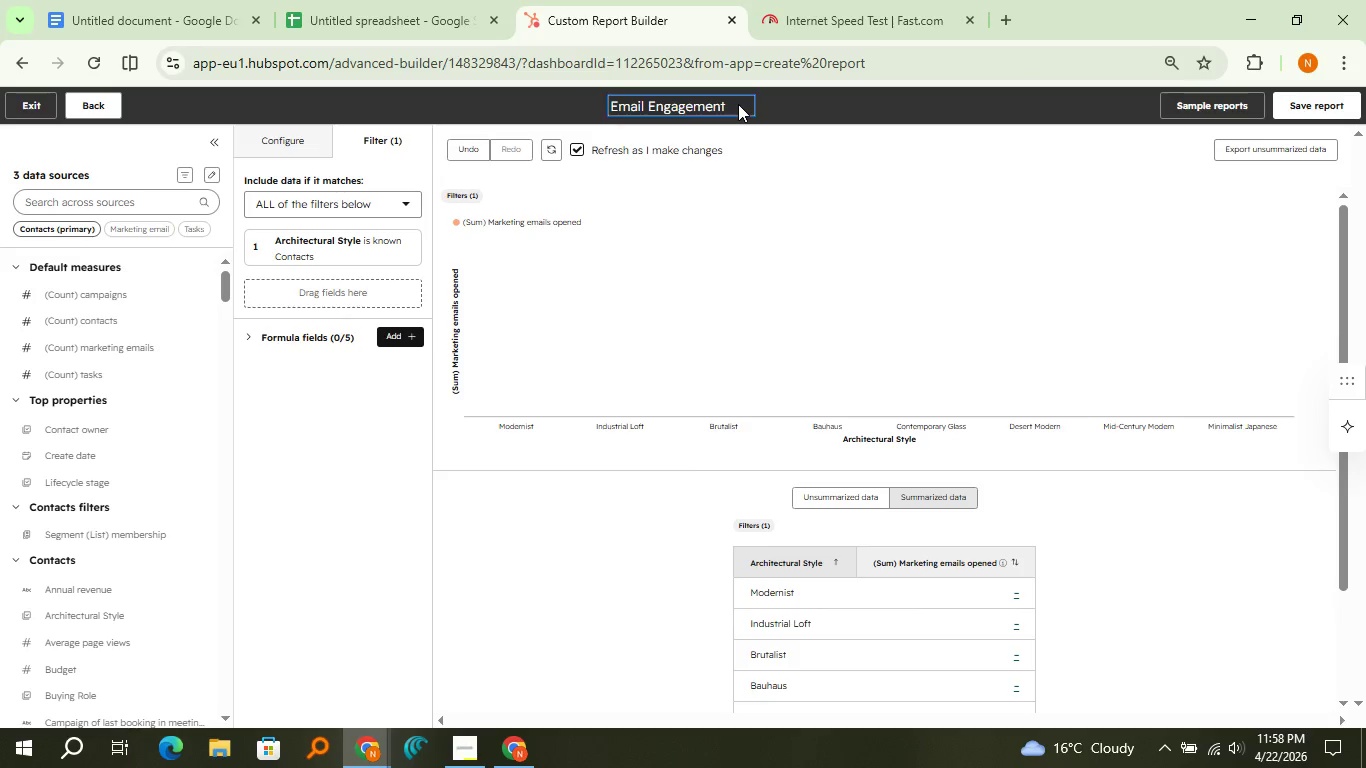 
hold_key(key=ShiftLeft, duration=0.34)
 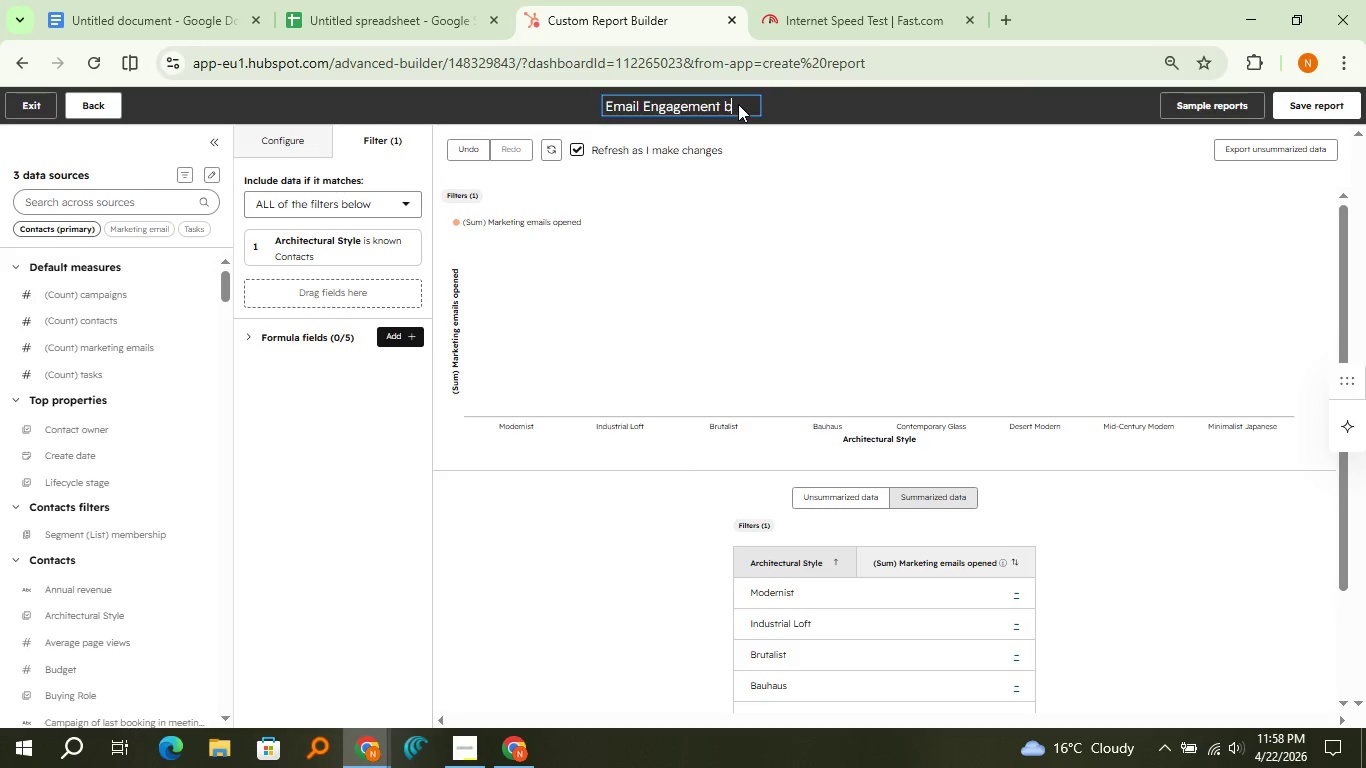 
type(by Architectural Style)
 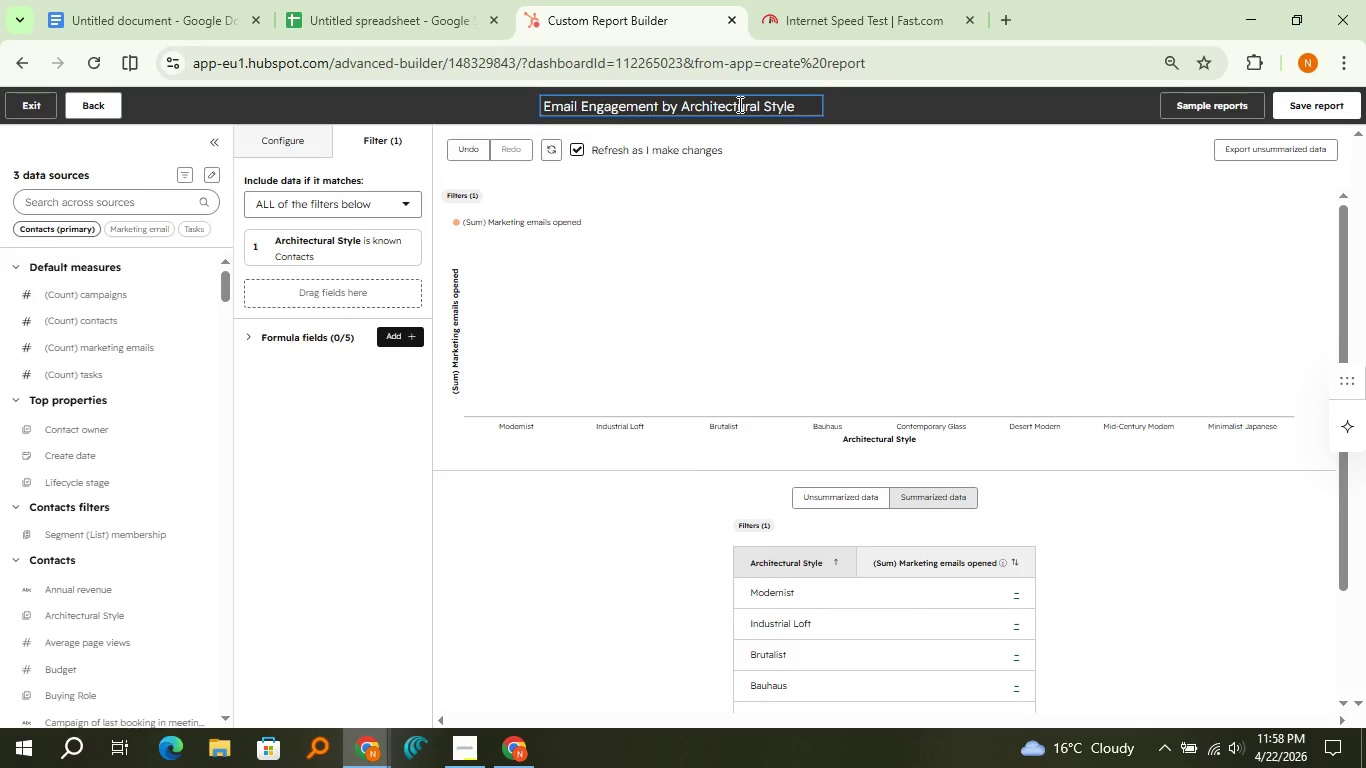 
left_click([806, 130])
 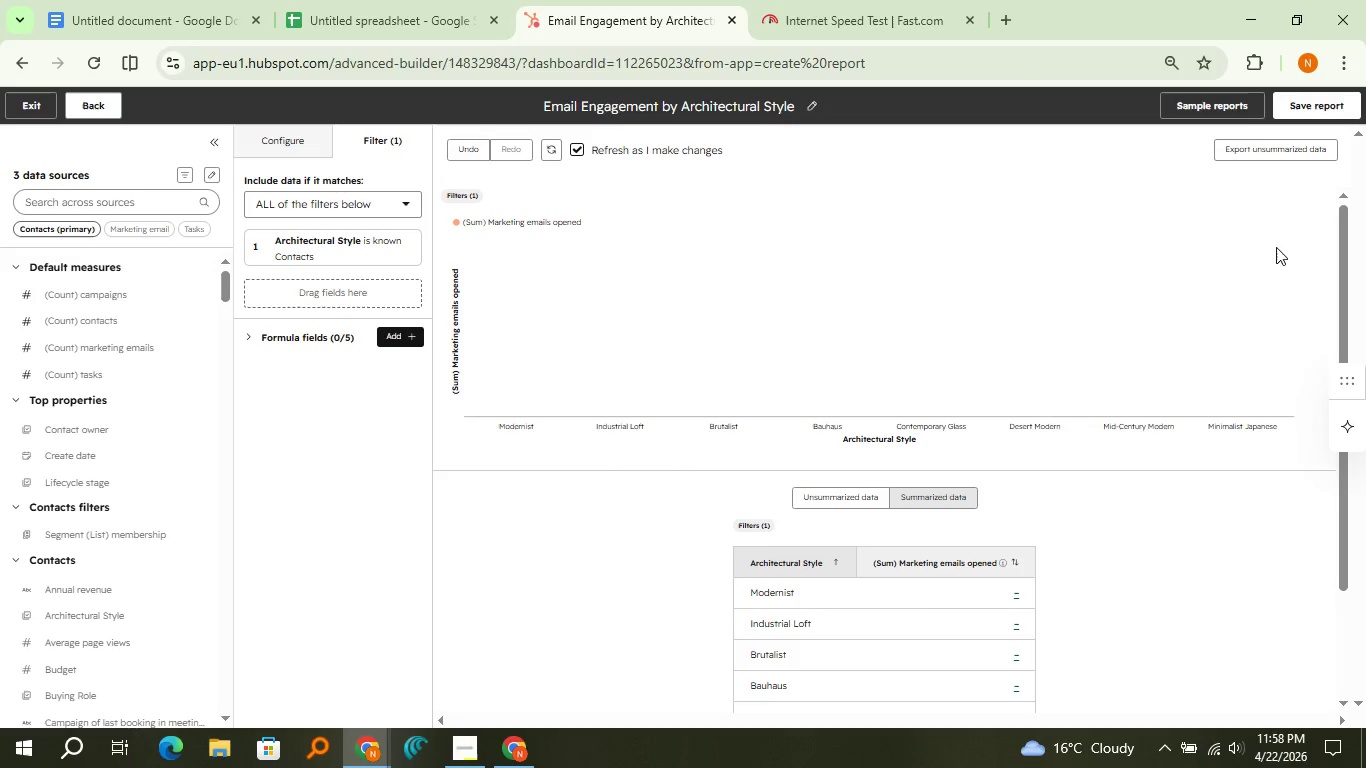 
wait(6.7)
 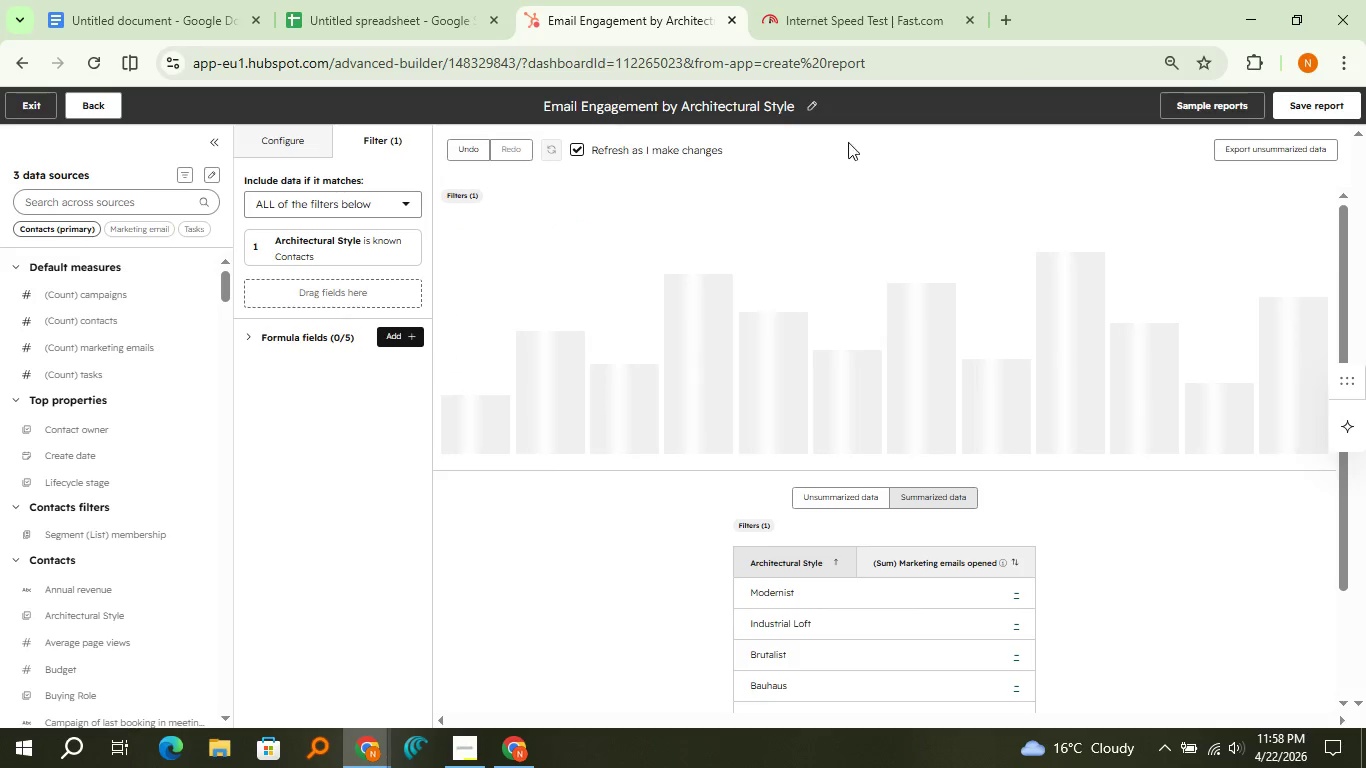 
left_click([1315, 109])
 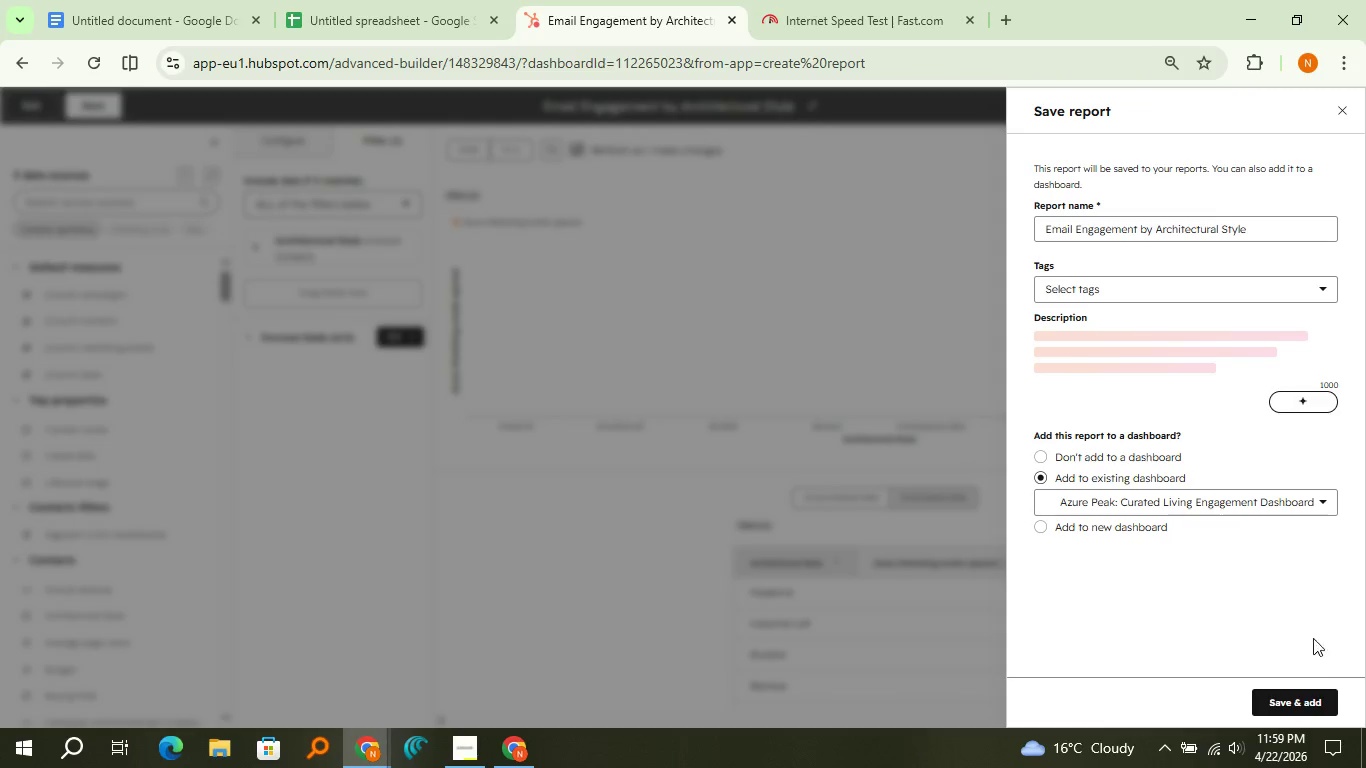 
left_click([1313, 694])
 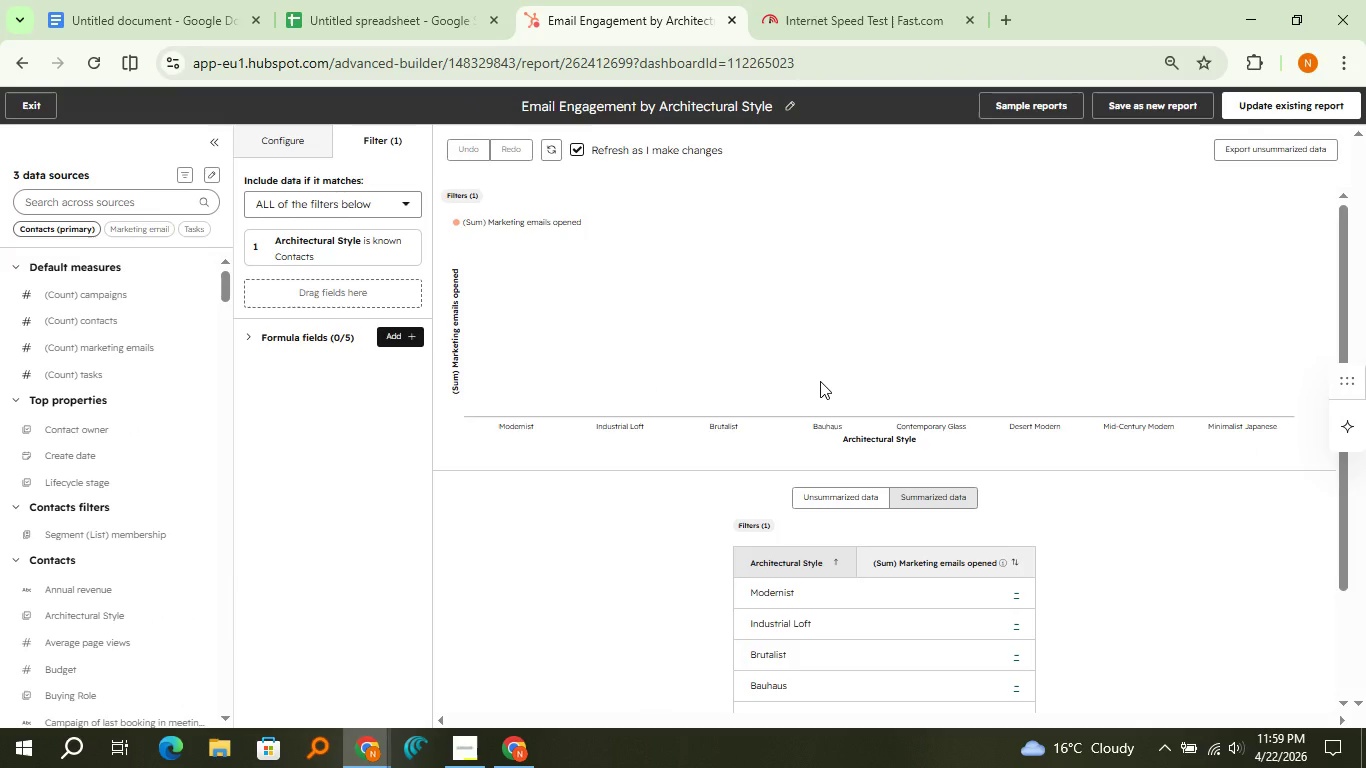 
wait(15.95)
 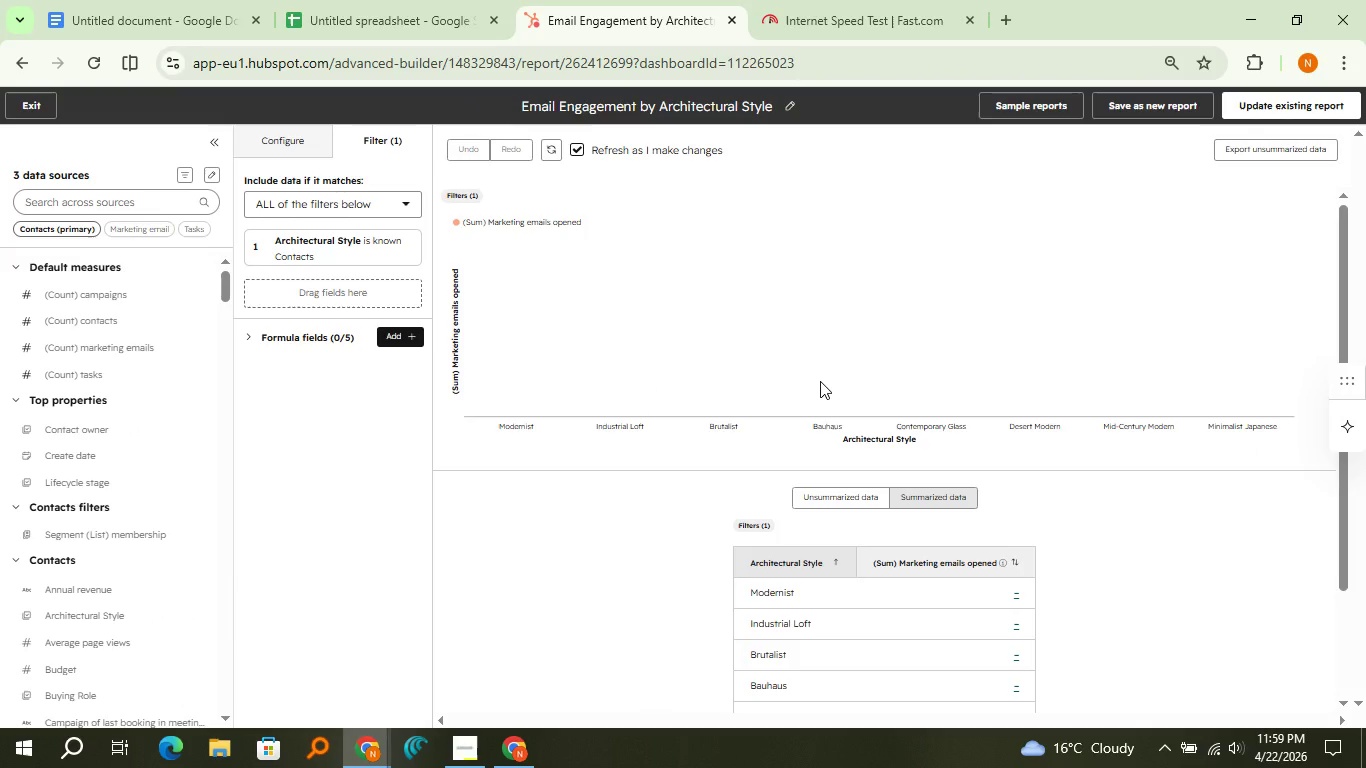 
left_click([9, 110])
 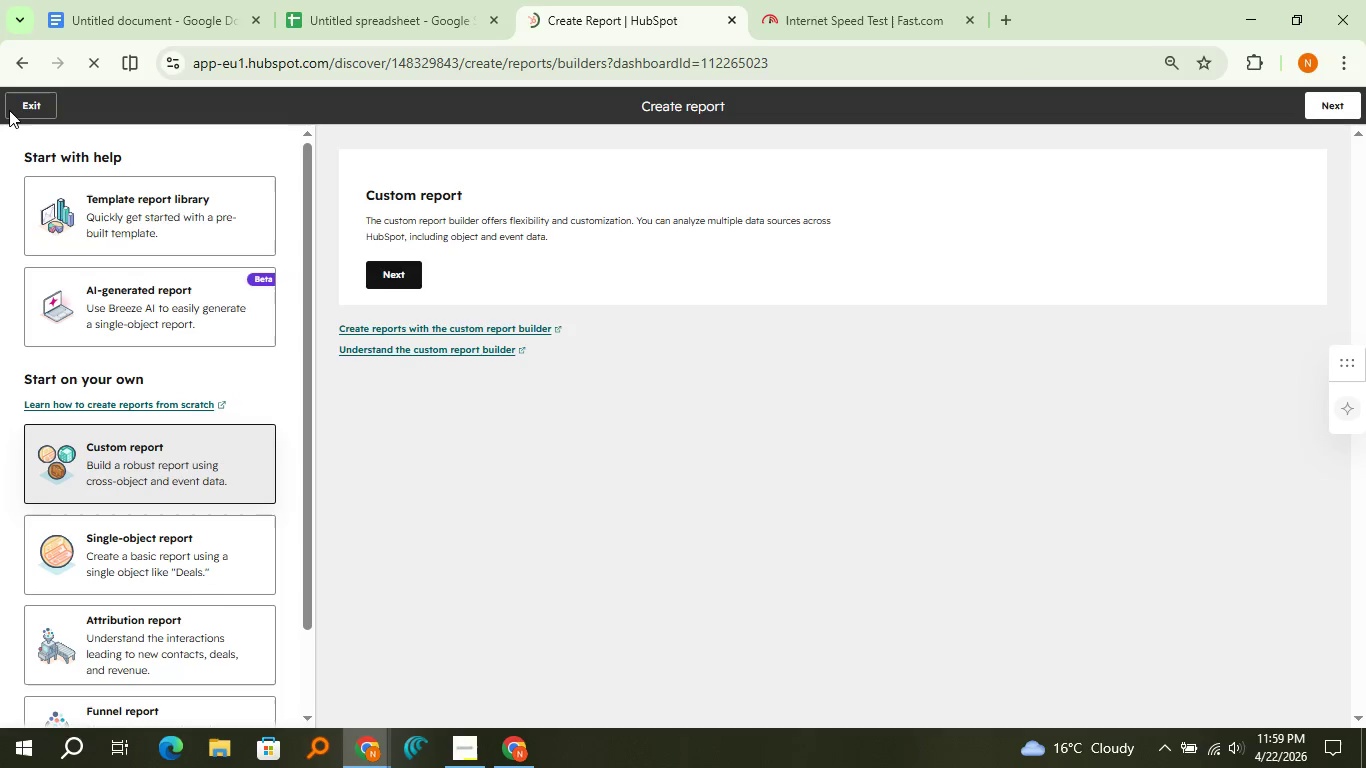 
wait(8.55)
 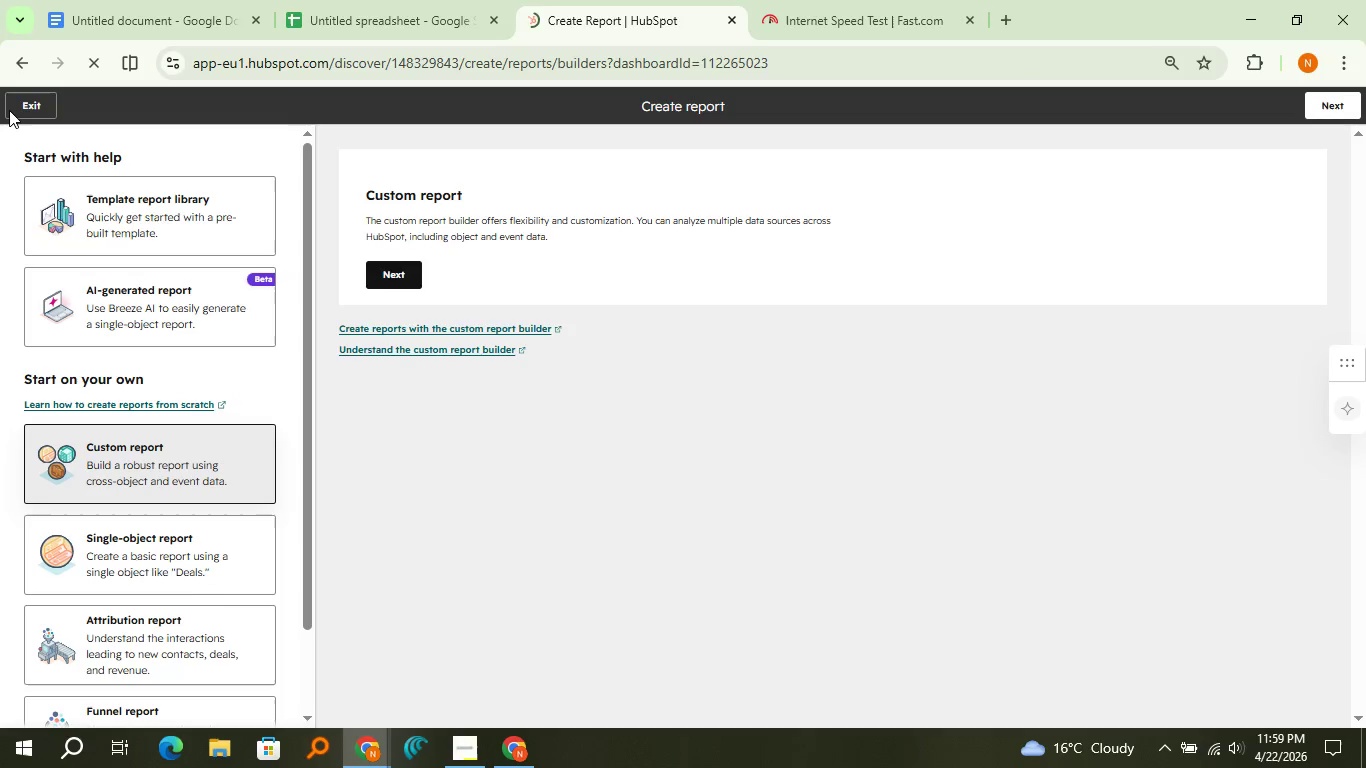 
left_click([34, 110])
 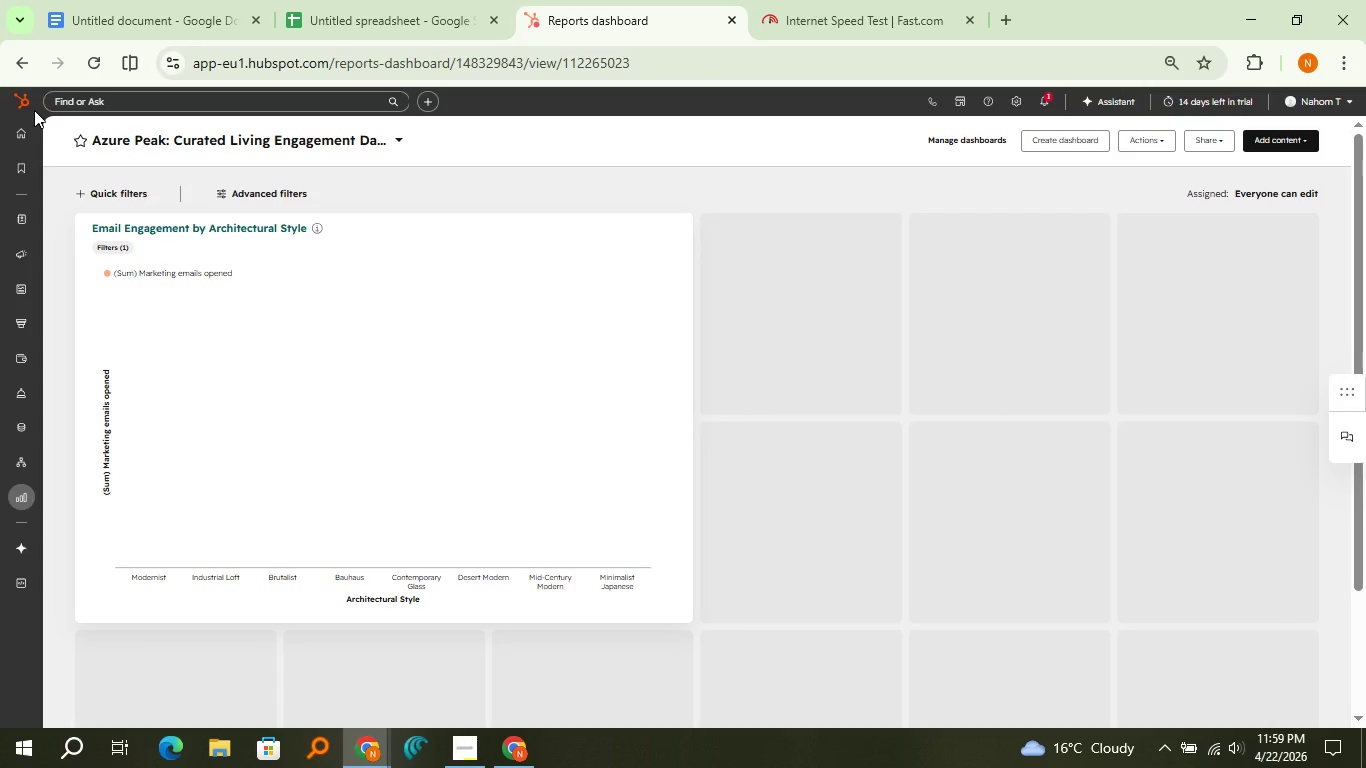 
wait(13.56)
 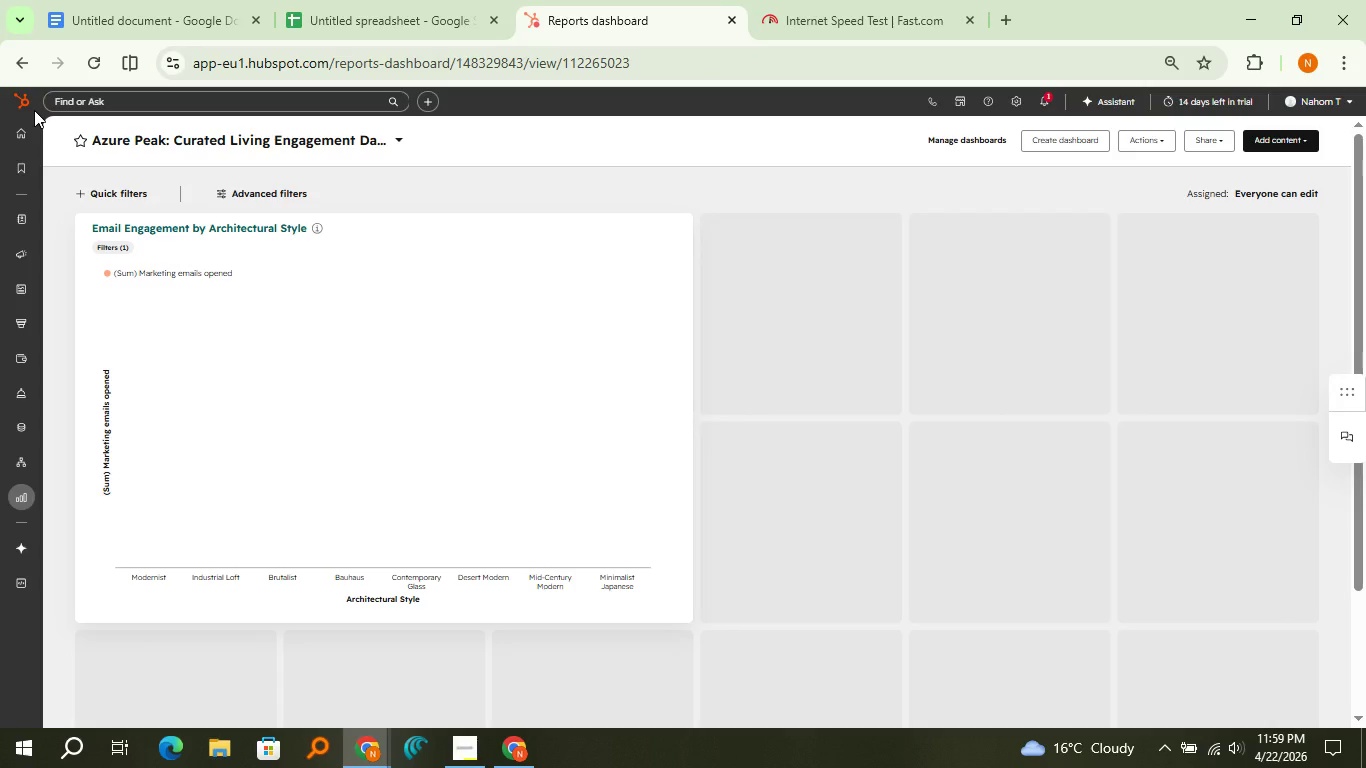 
left_click([1271, 143])
 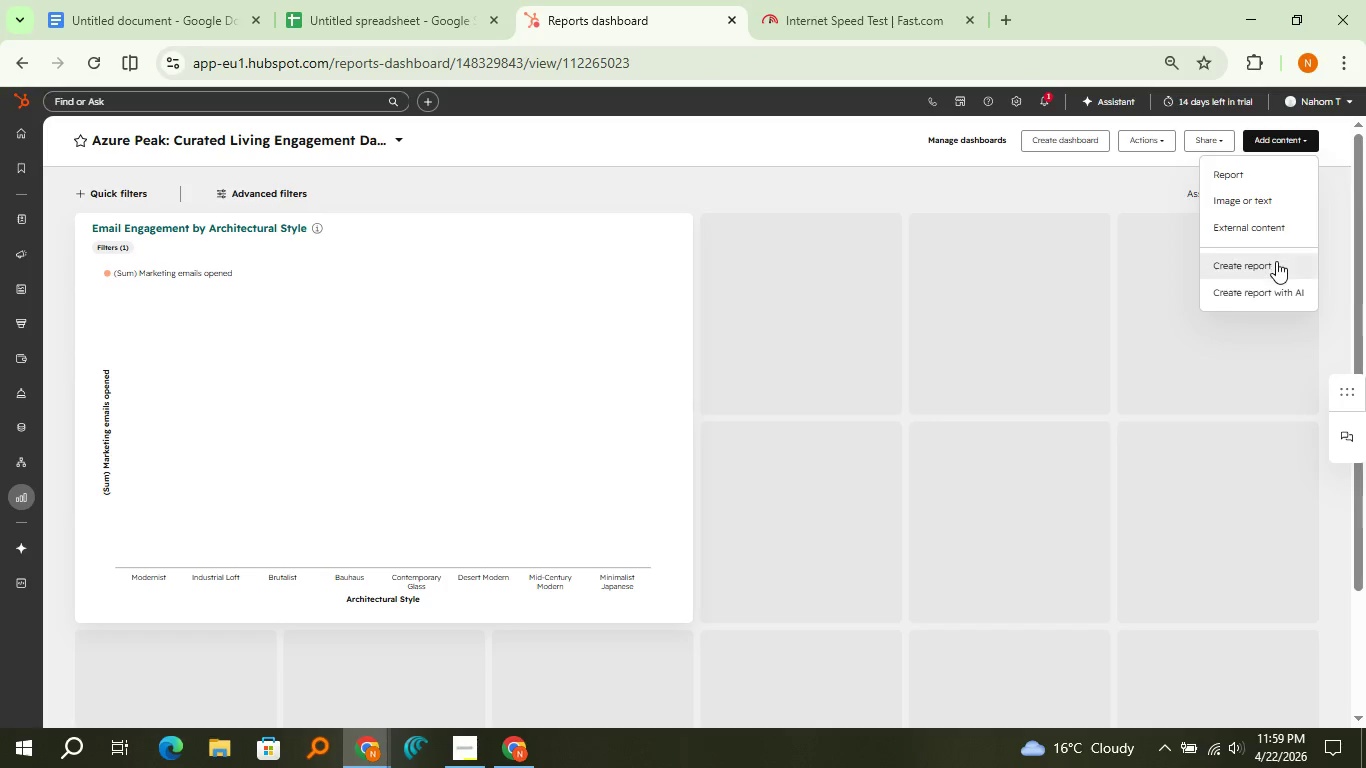 
left_click([1276, 261])
 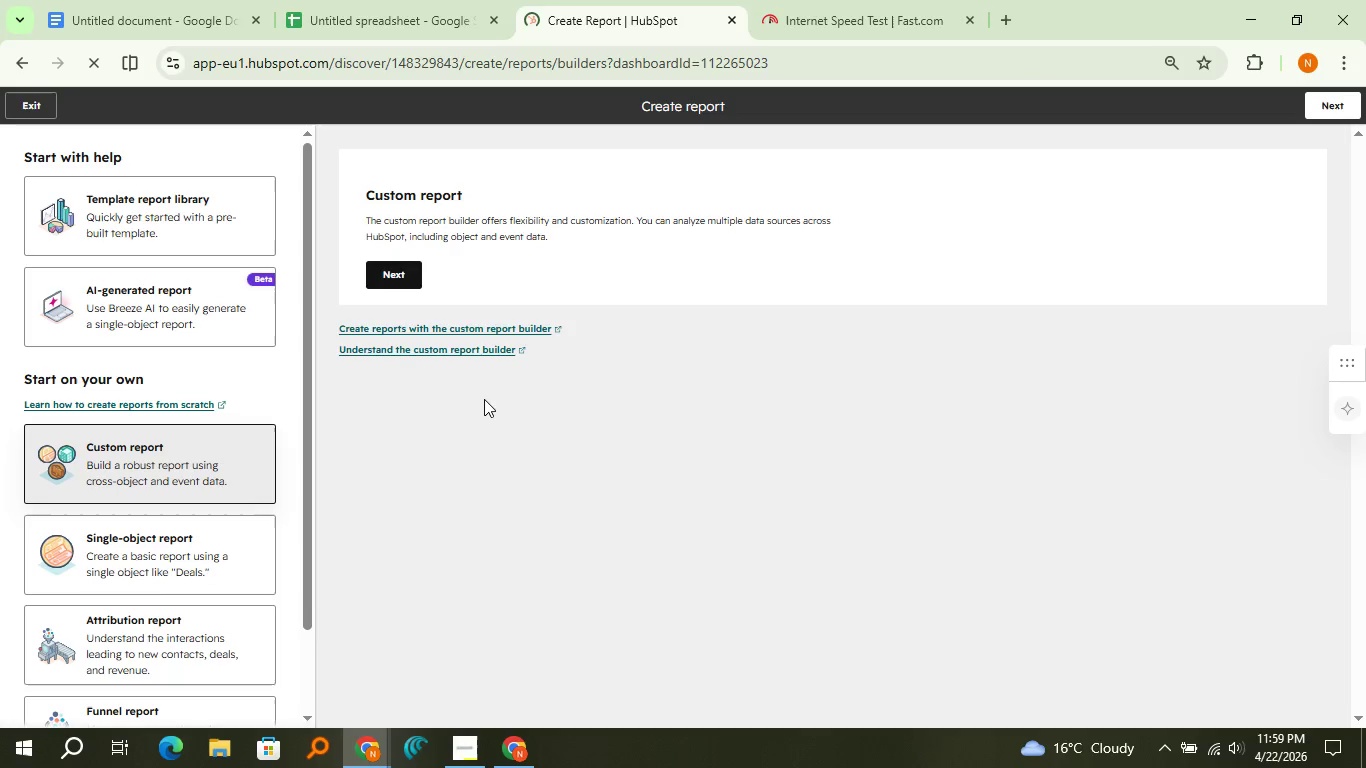 
left_click([220, 532])
 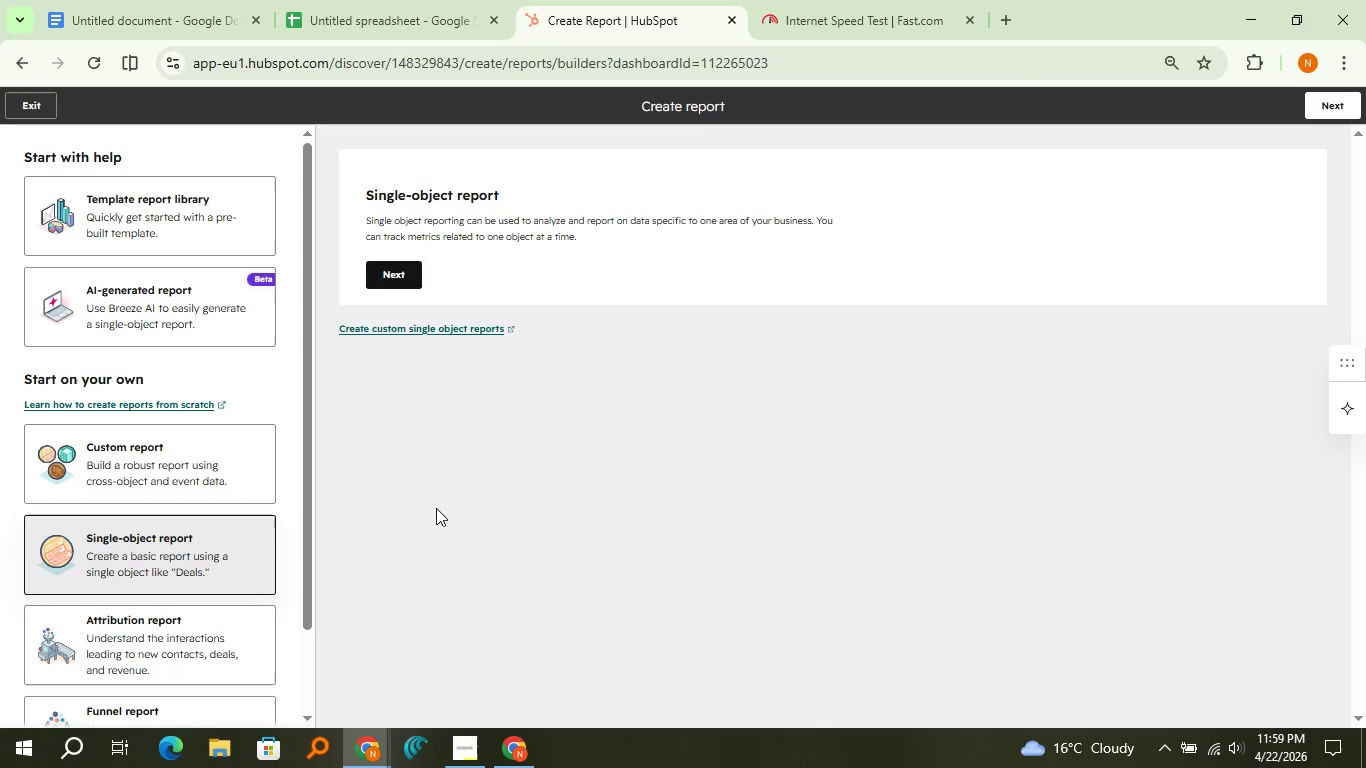 
left_click([395, 265])
 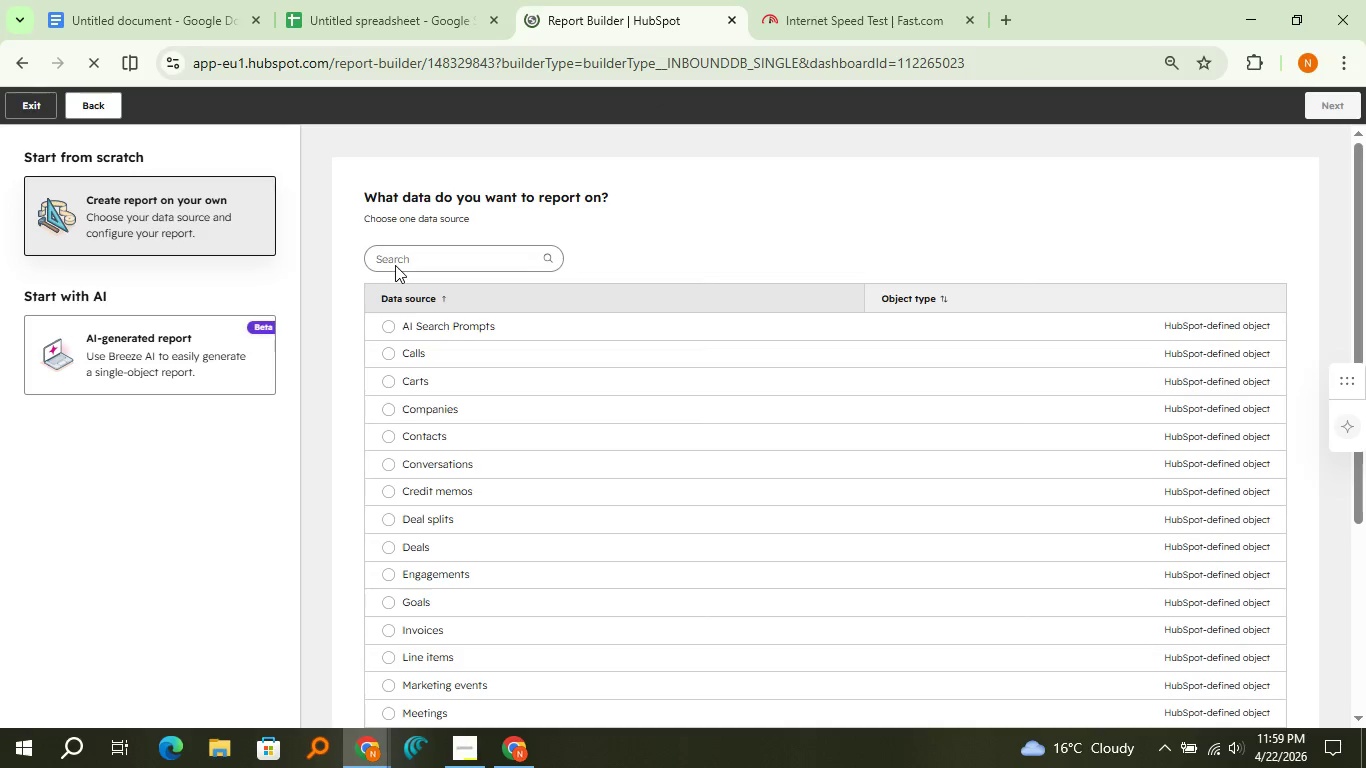 
wait(6.08)
 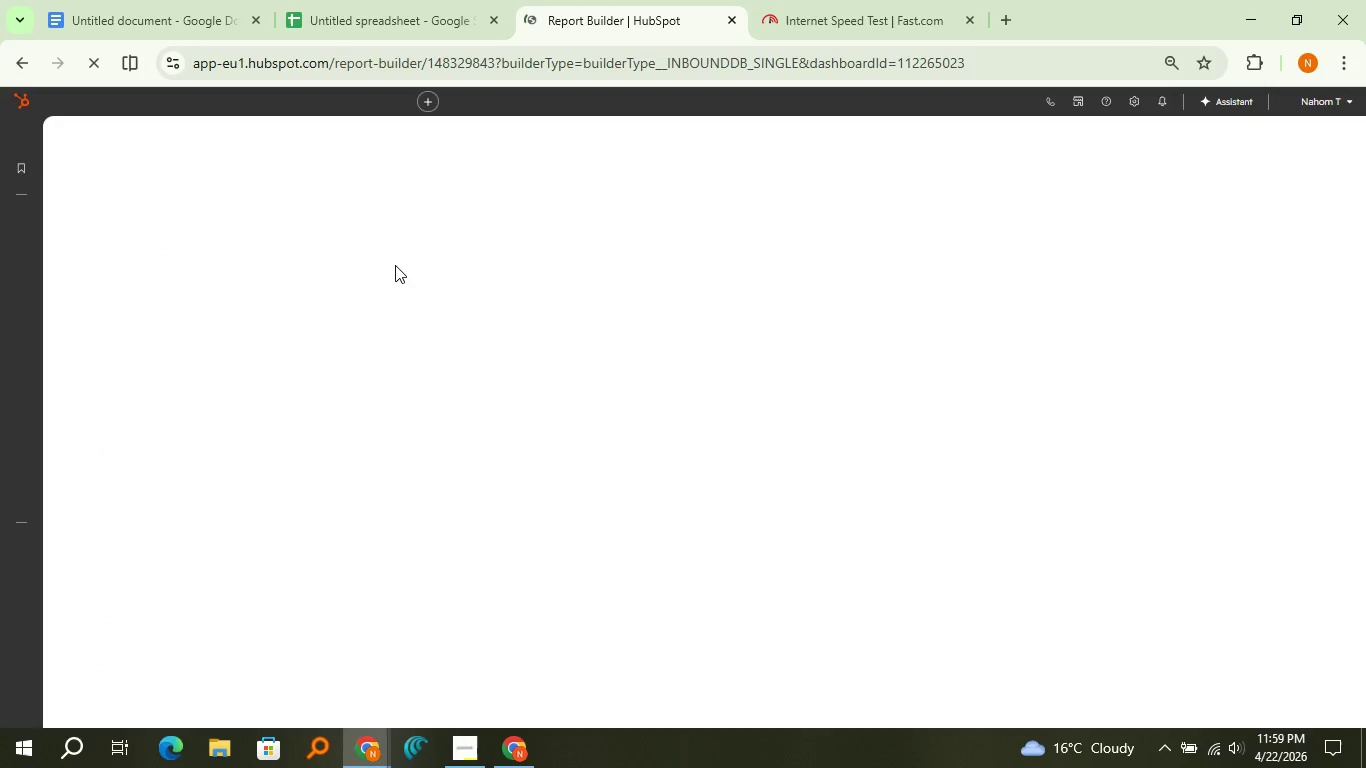 
left_click([409, 435])
 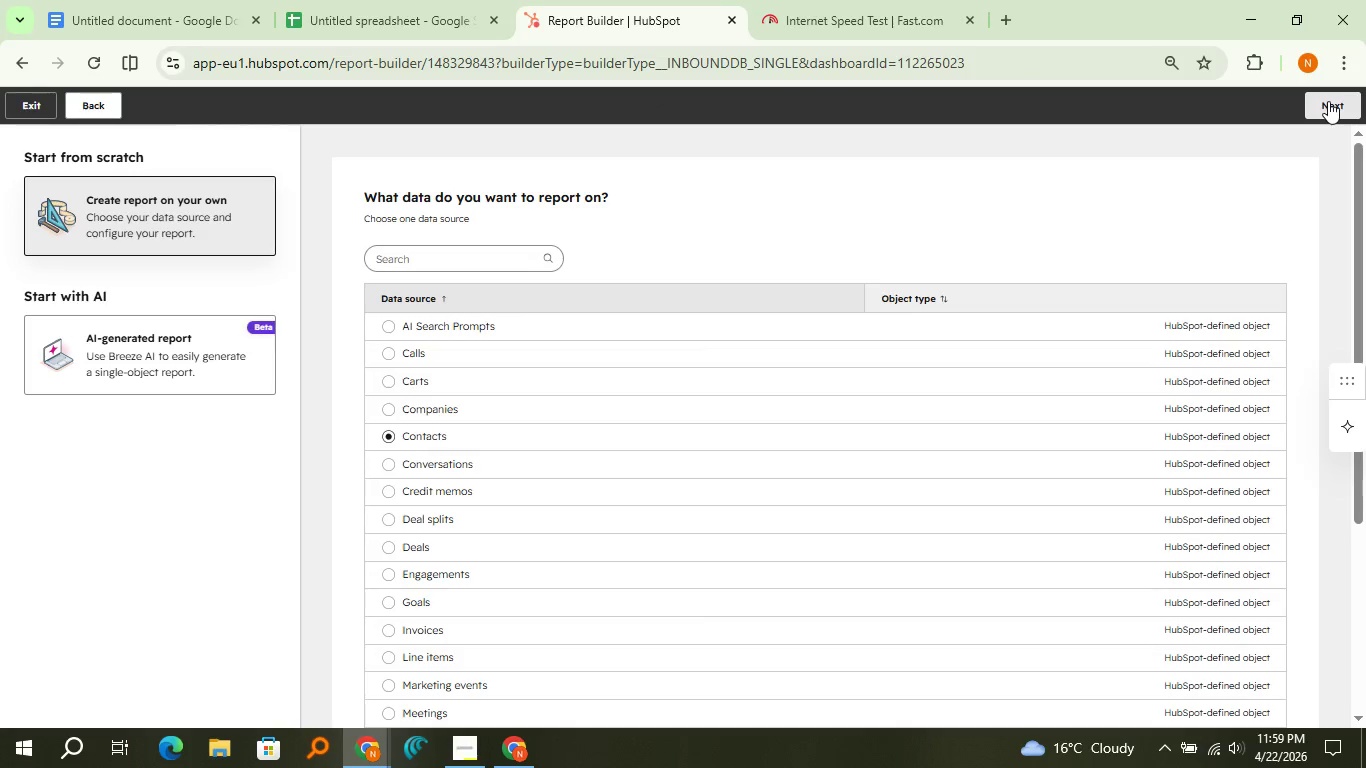 
left_click([1328, 101])
 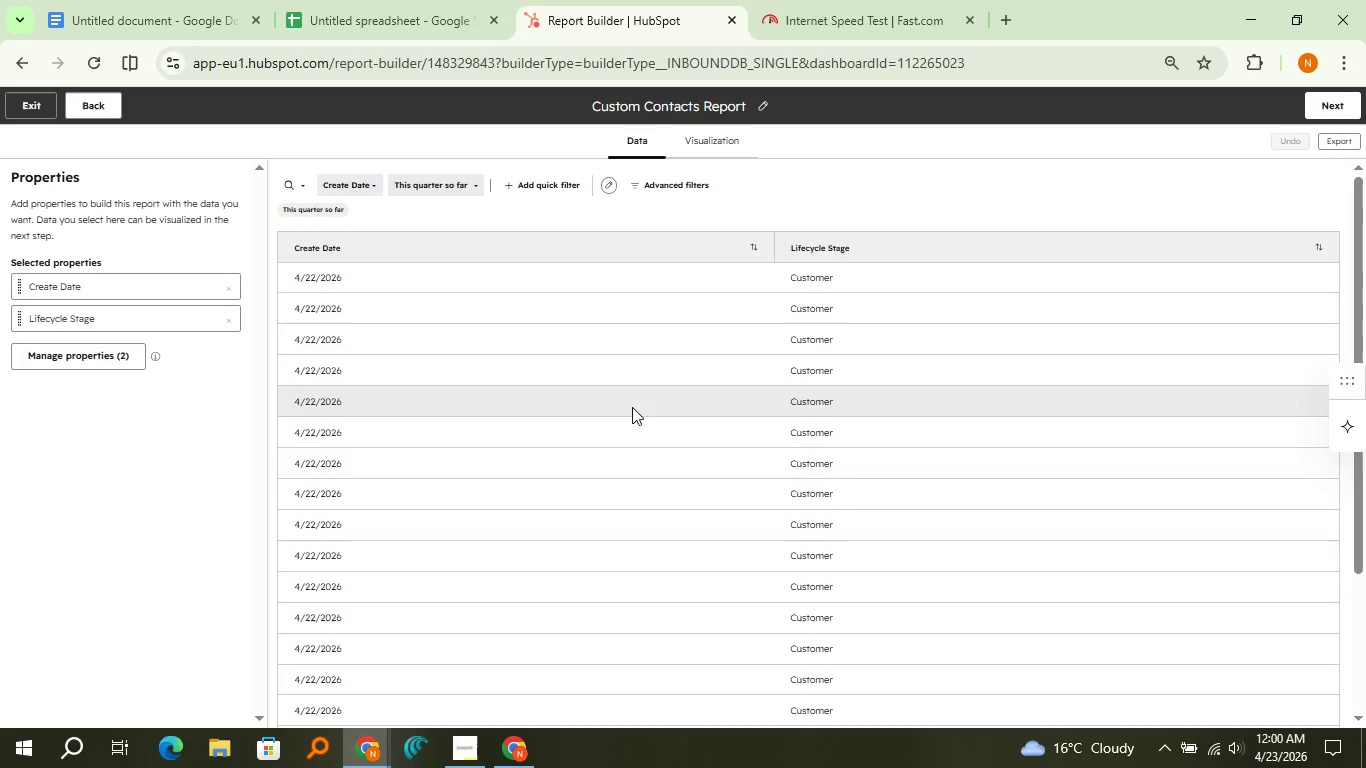 
wait(7.53)
 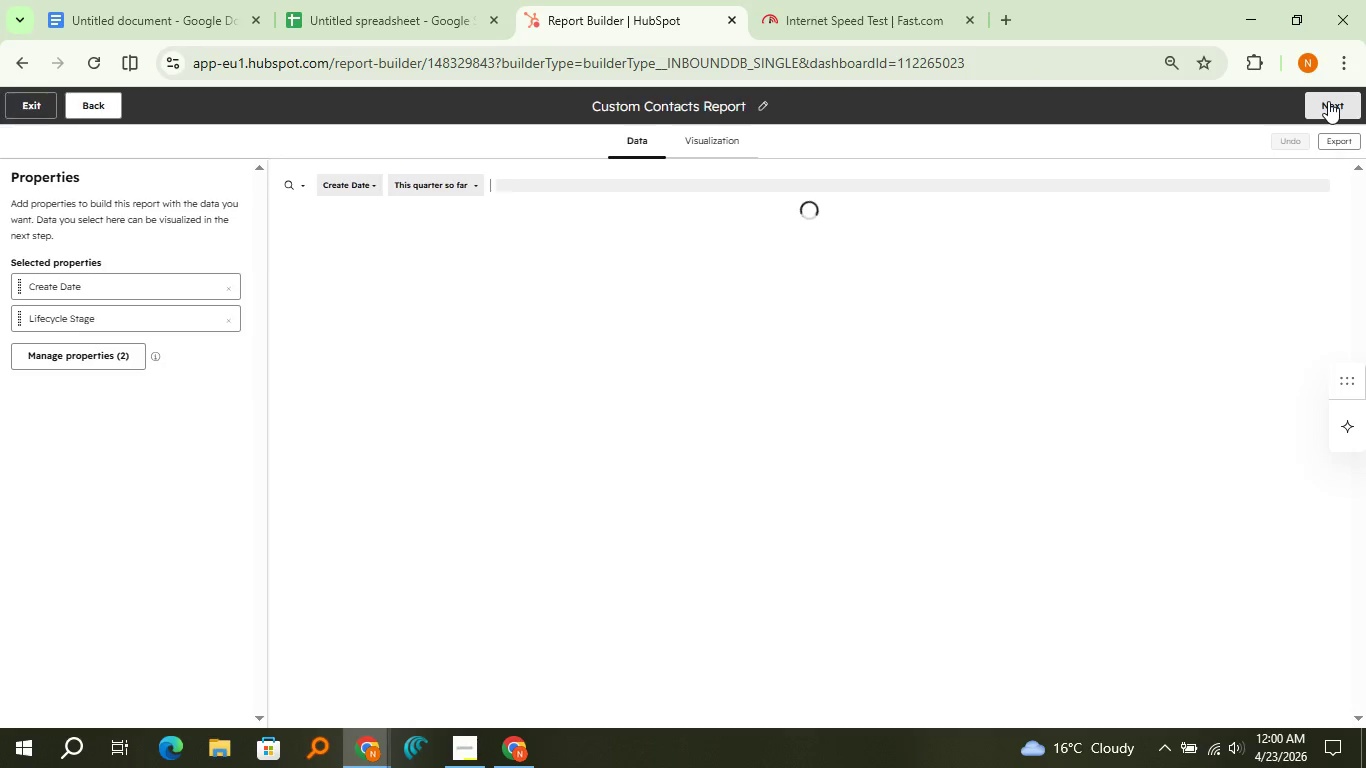 
left_click([700, 145])
 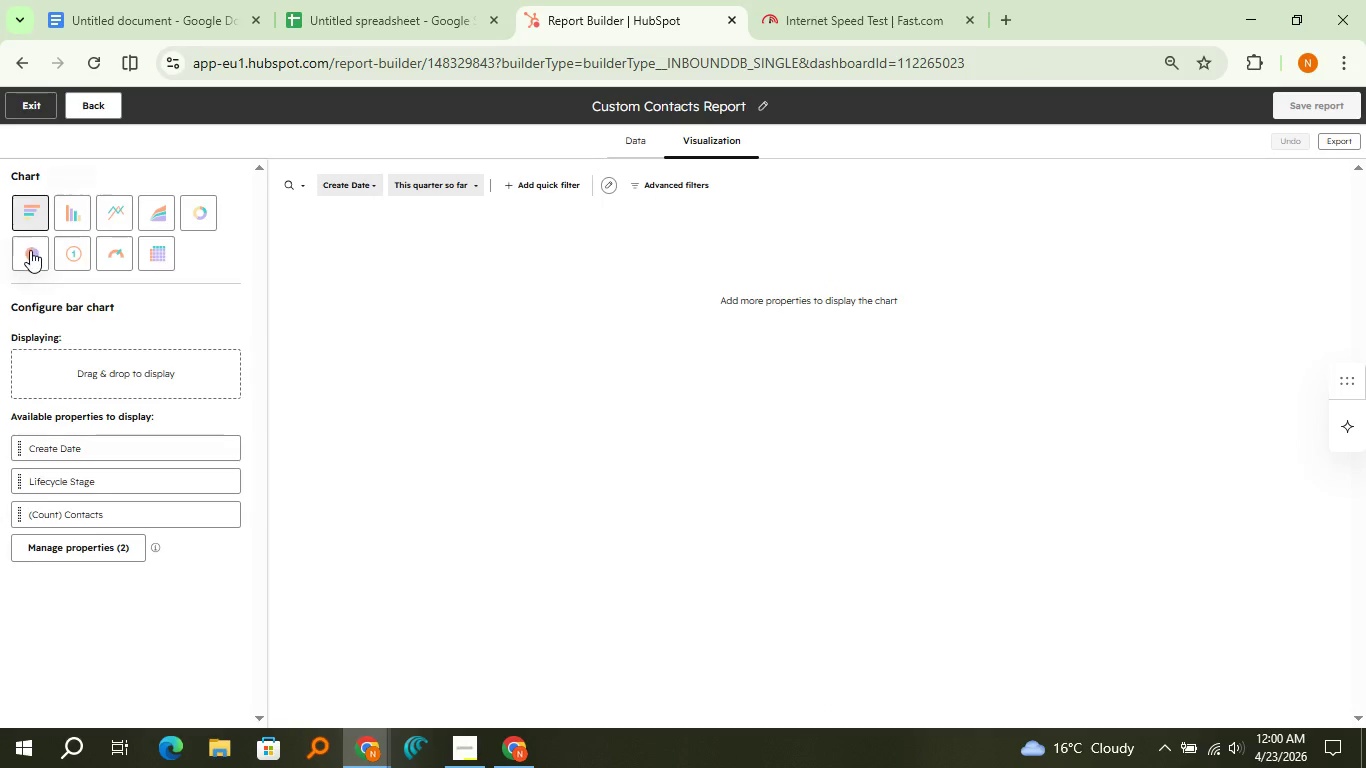 
left_click([30, 250])
 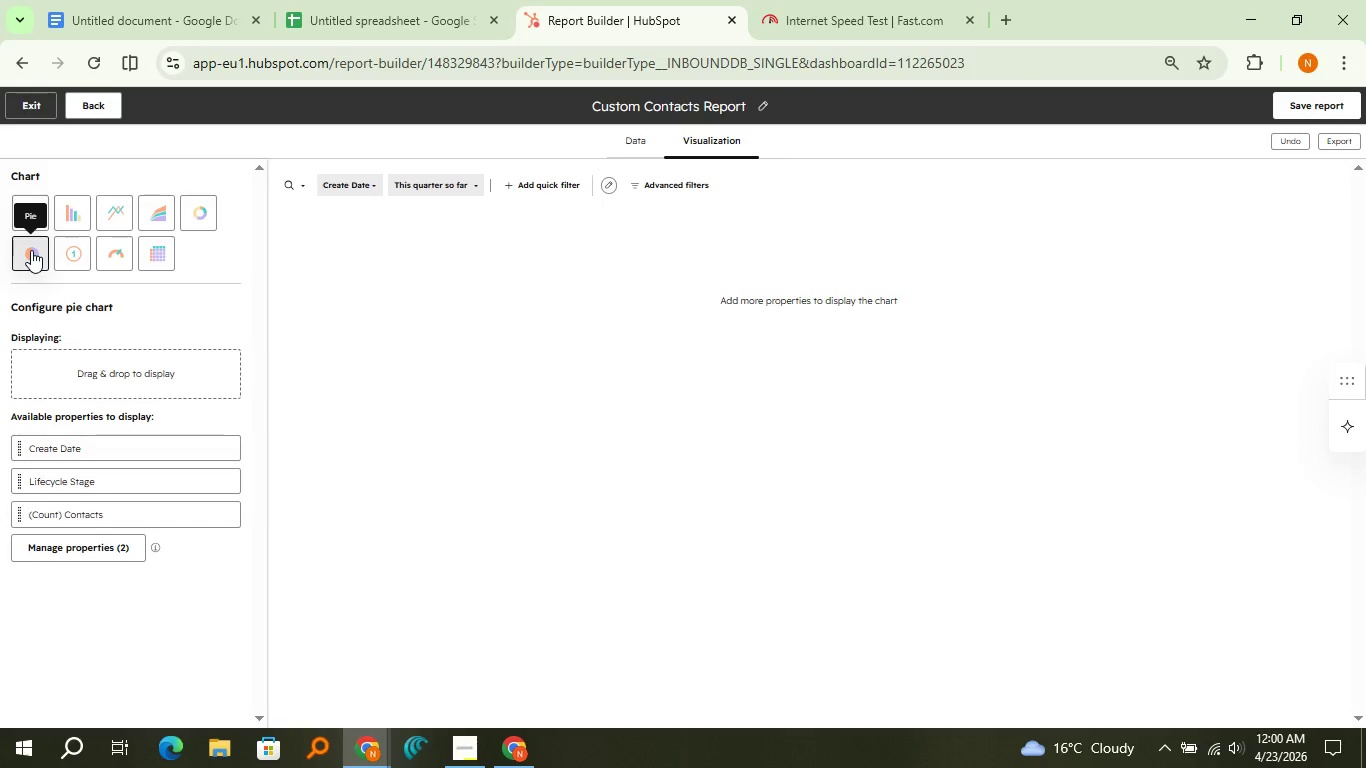 
wait(5.66)
 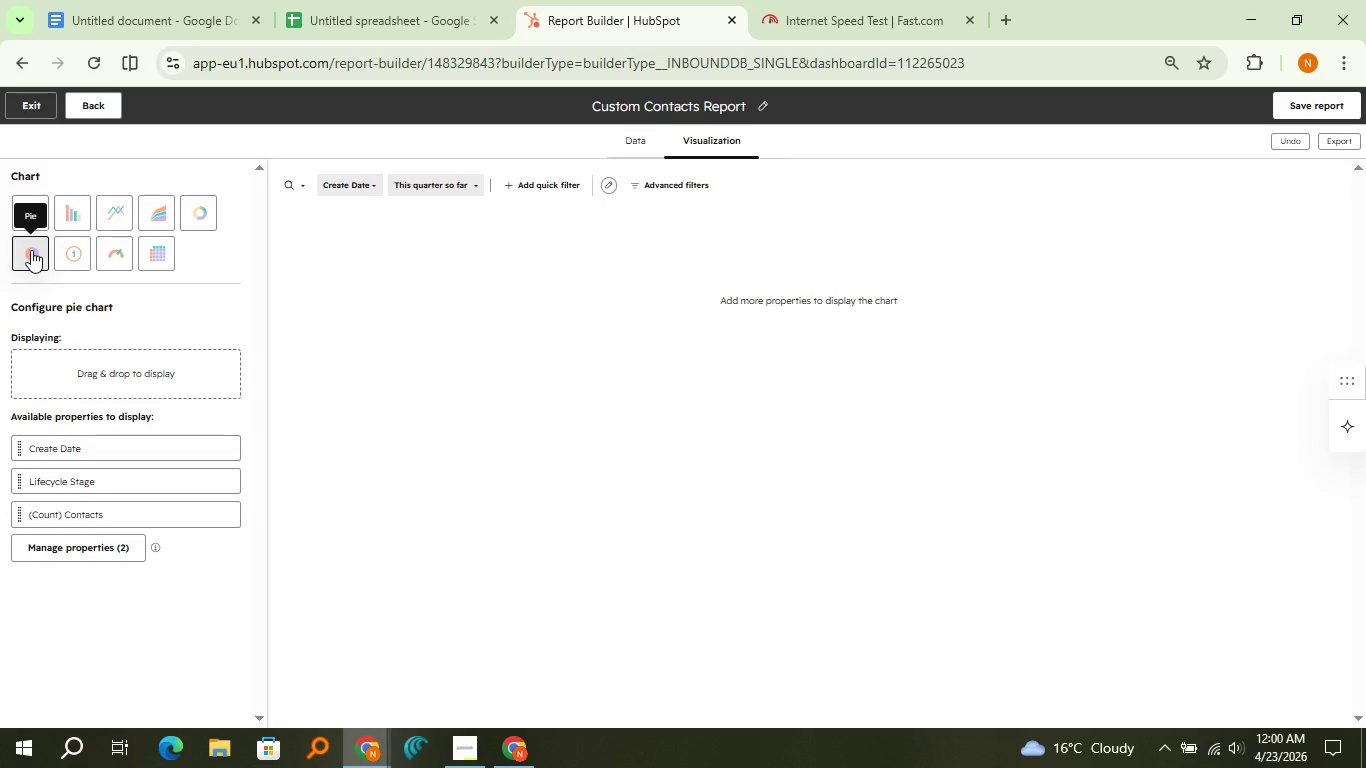 
left_click([102, 545])
 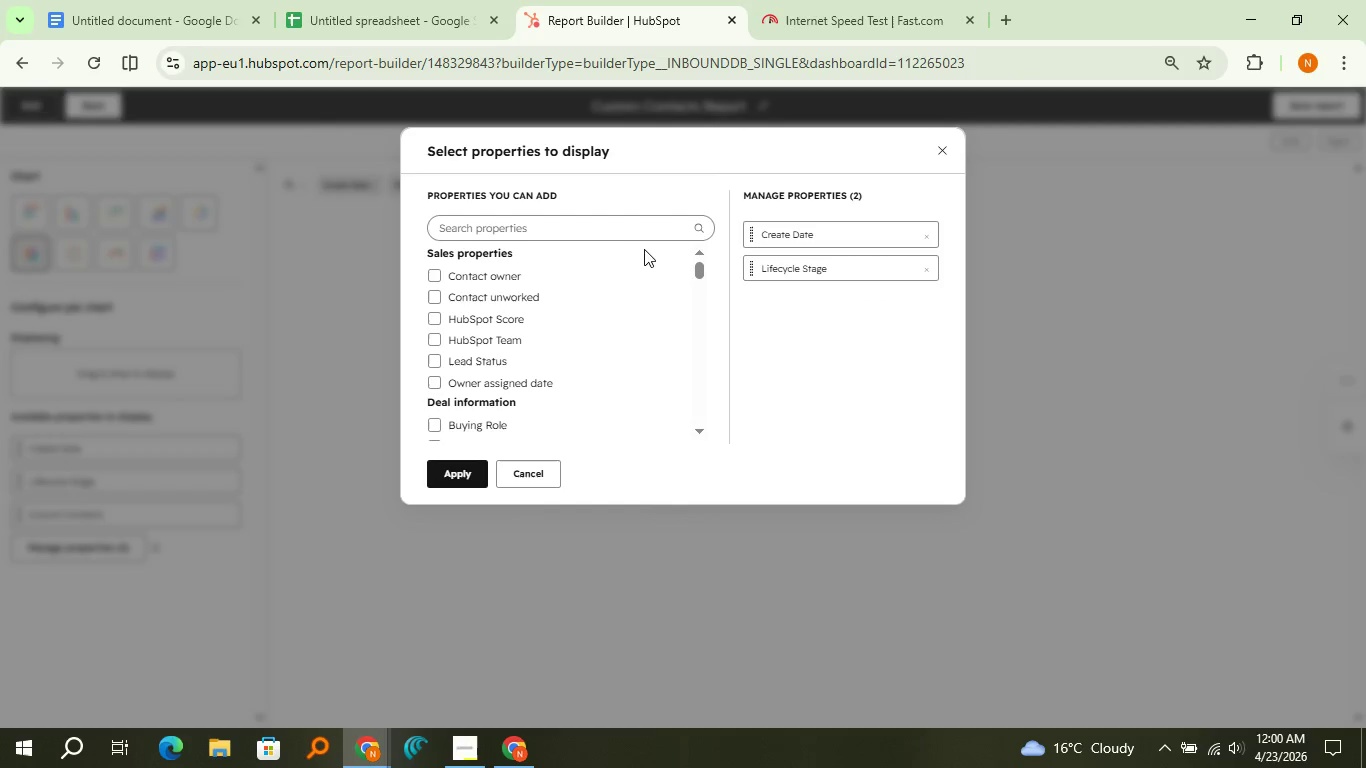 
left_click([626, 229])
 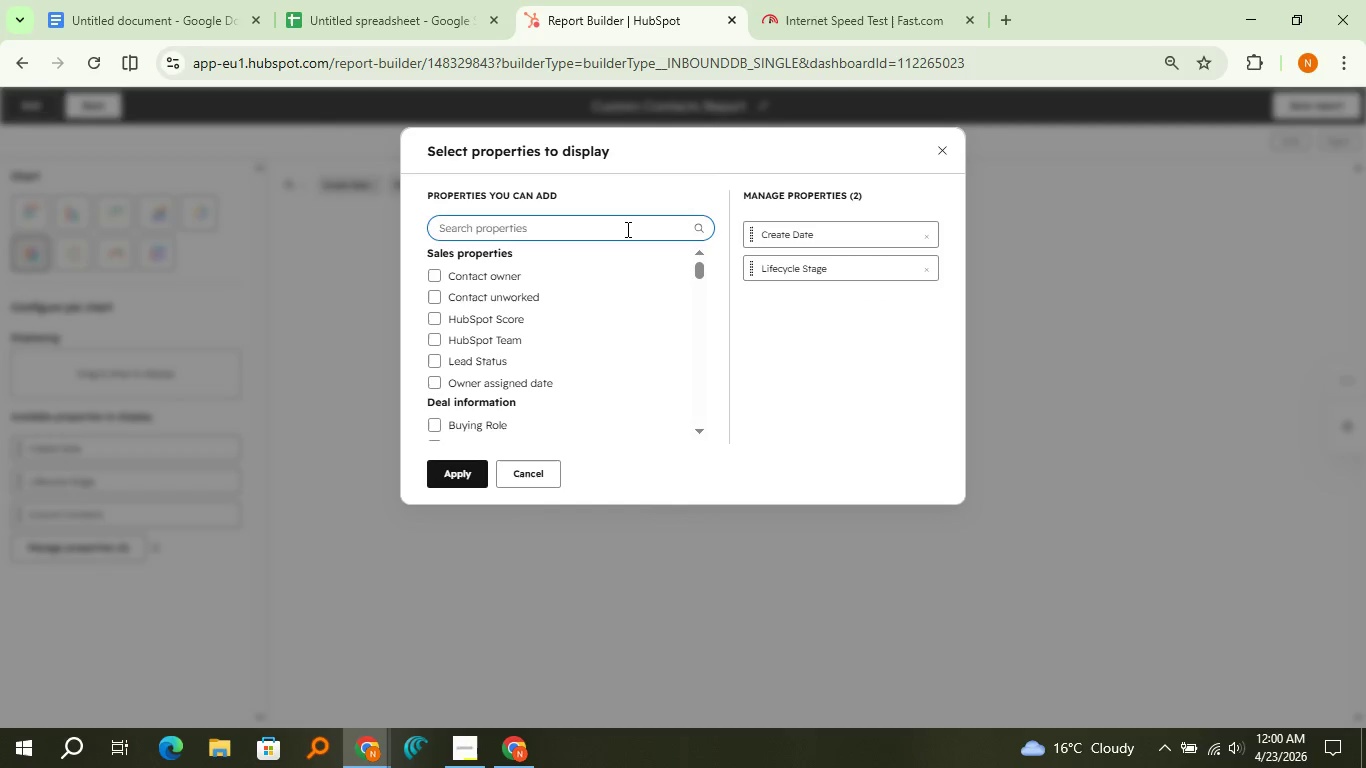 
type(arc)
 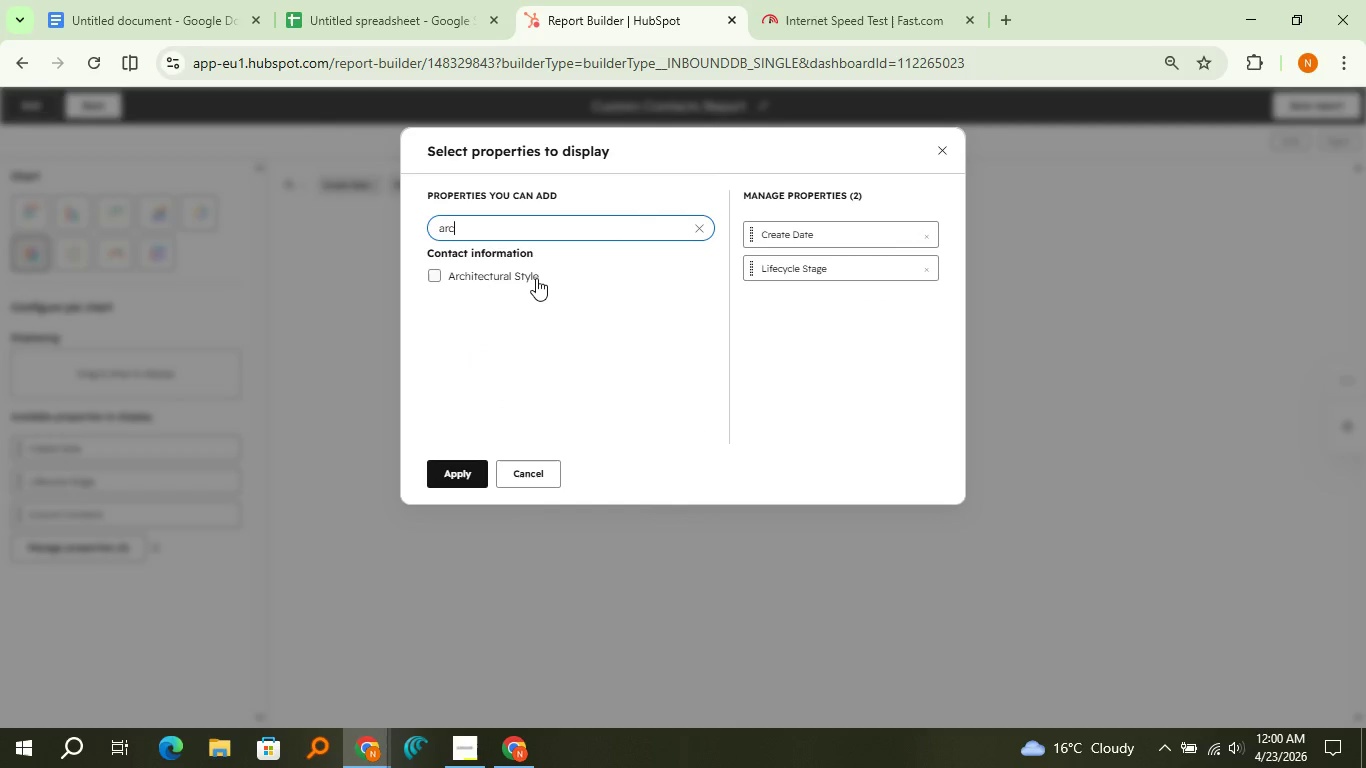 
left_click([536, 278])
 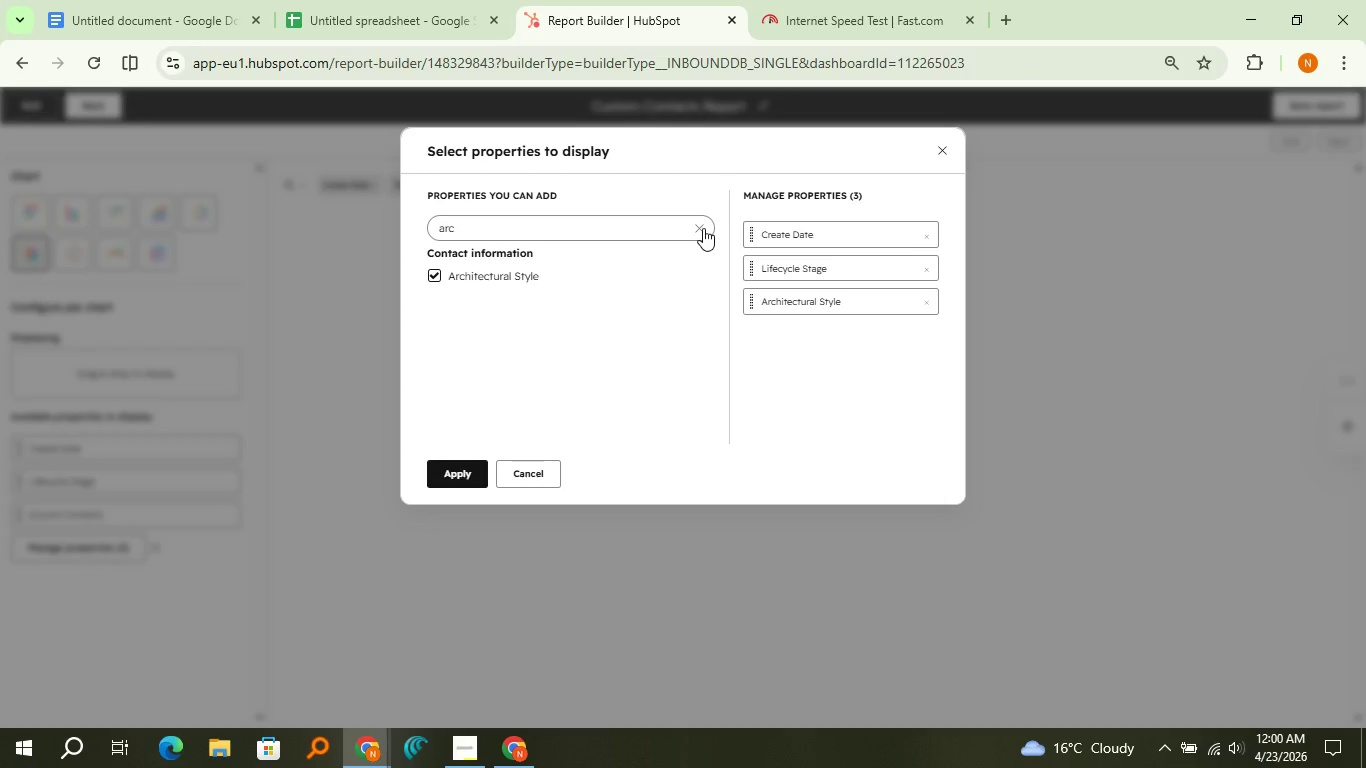 
left_click([703, 228])
 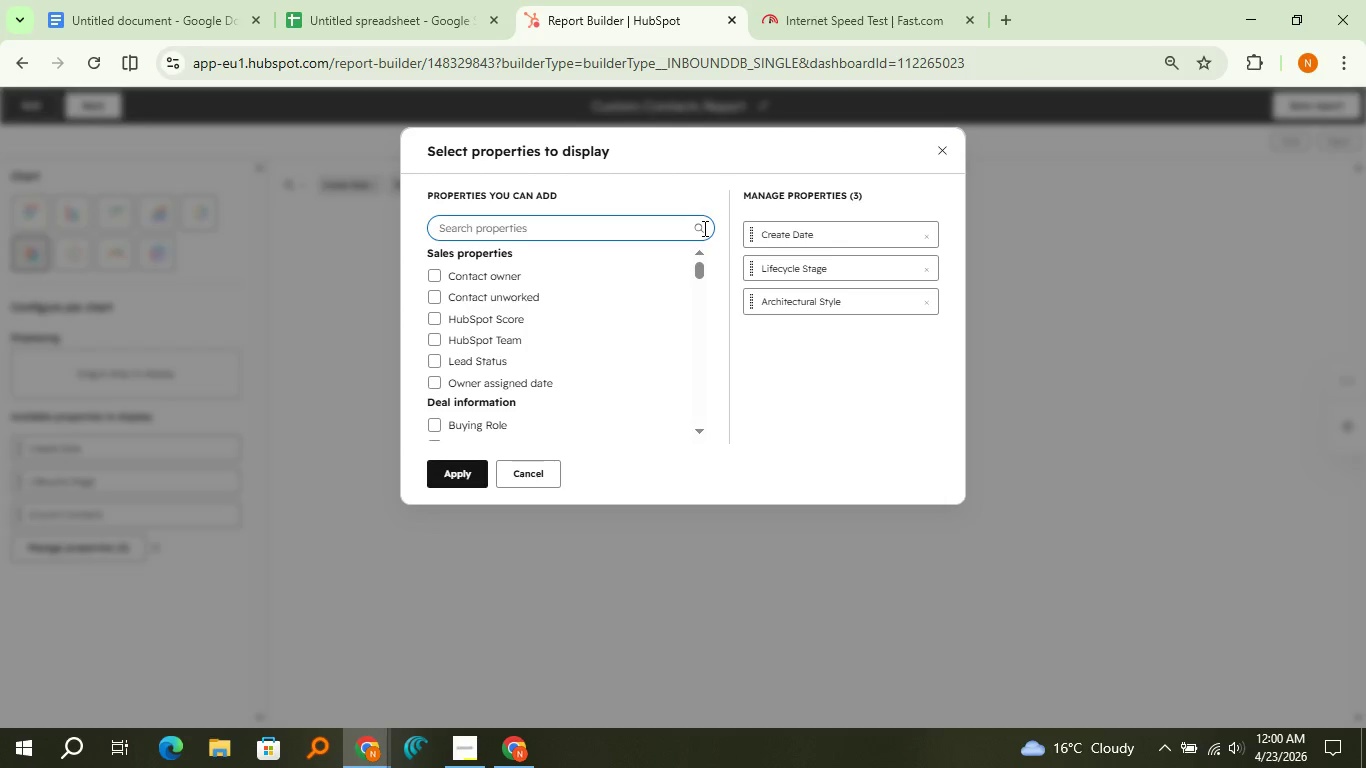 
type(cre)
 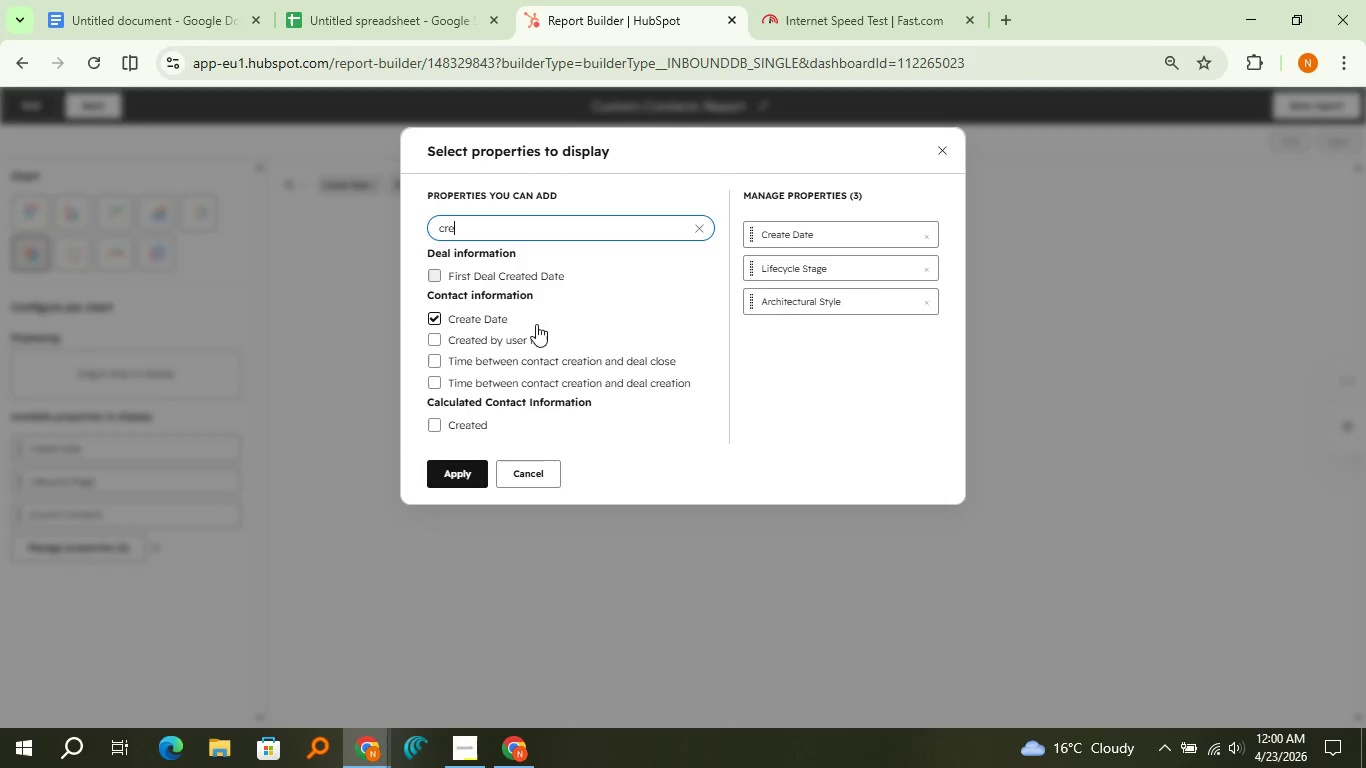 
wait(7.14)
 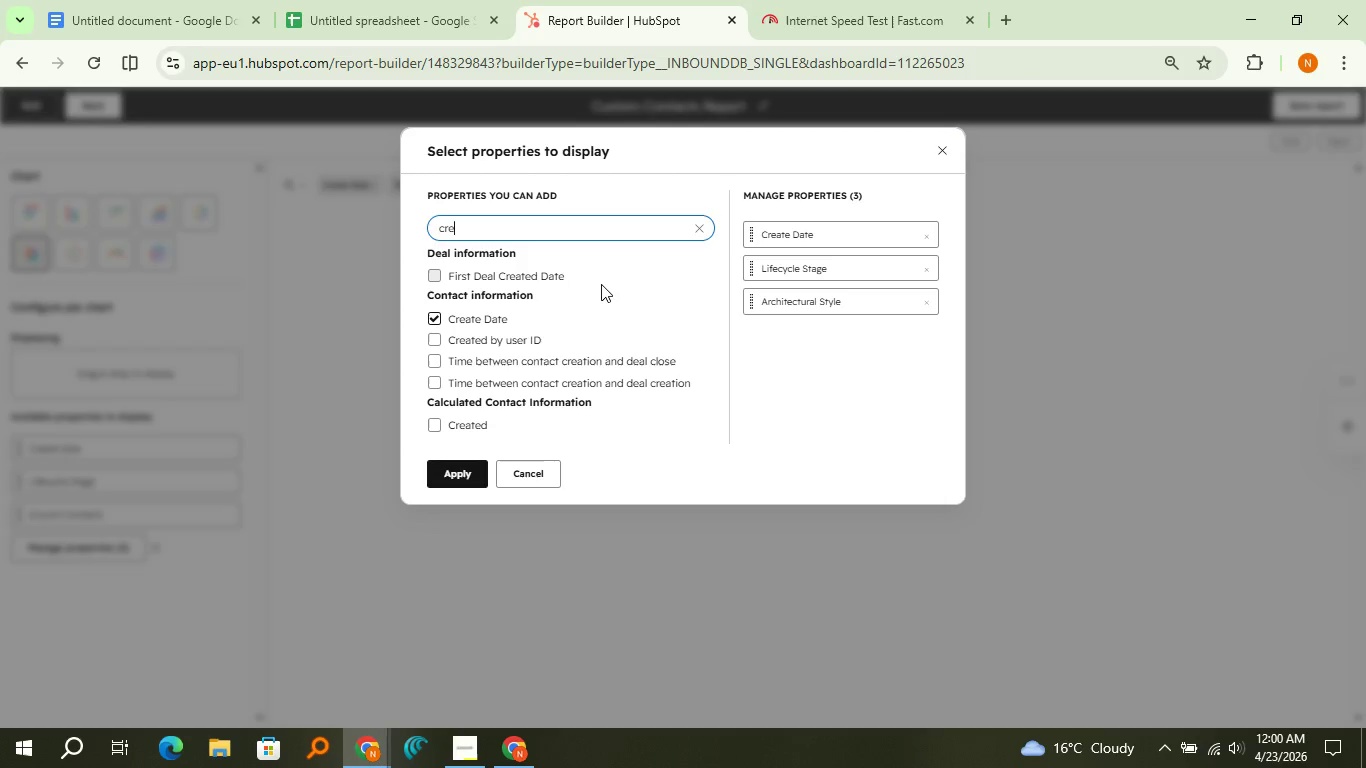 
left_click([477, 463])
 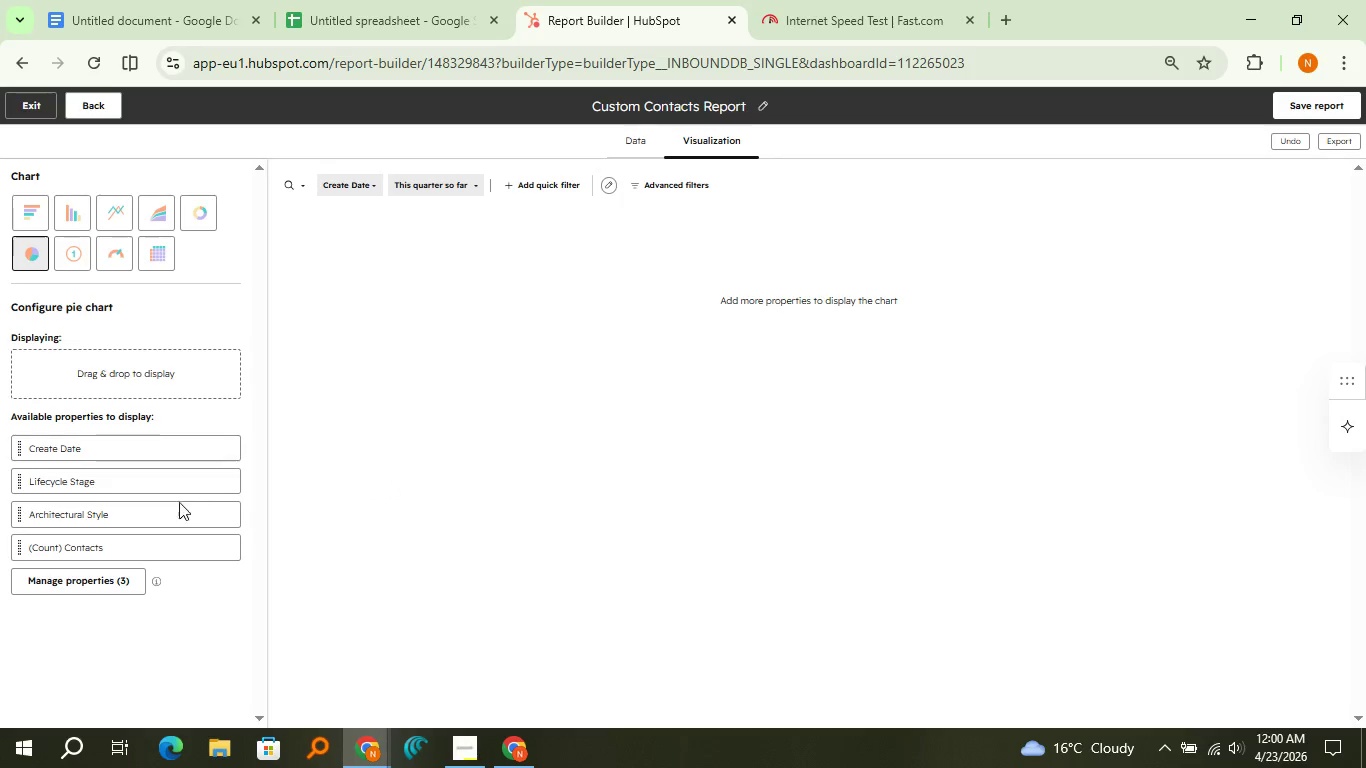 
left_click_drag(start_coordinate=[175, 519], to_coordinate=[168, 386])
 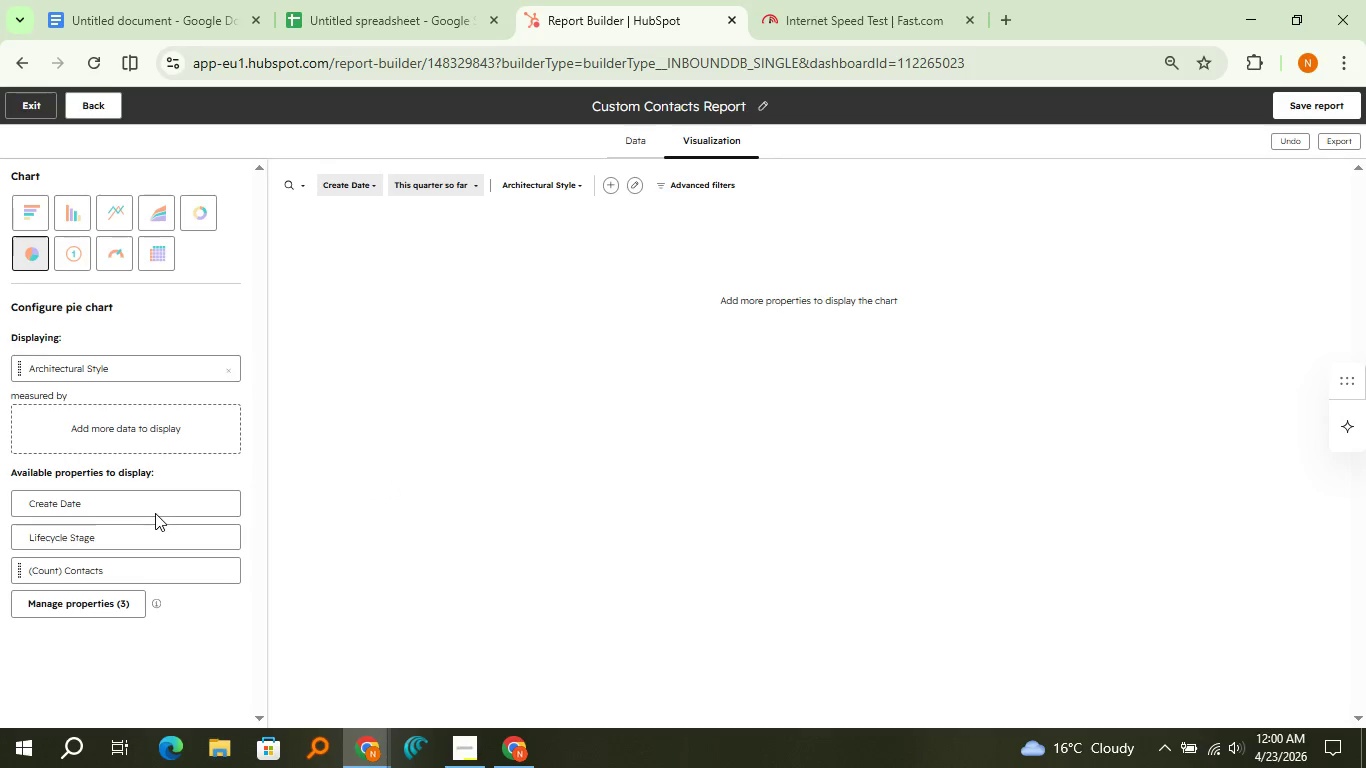 
mouse_move([149, 536])
 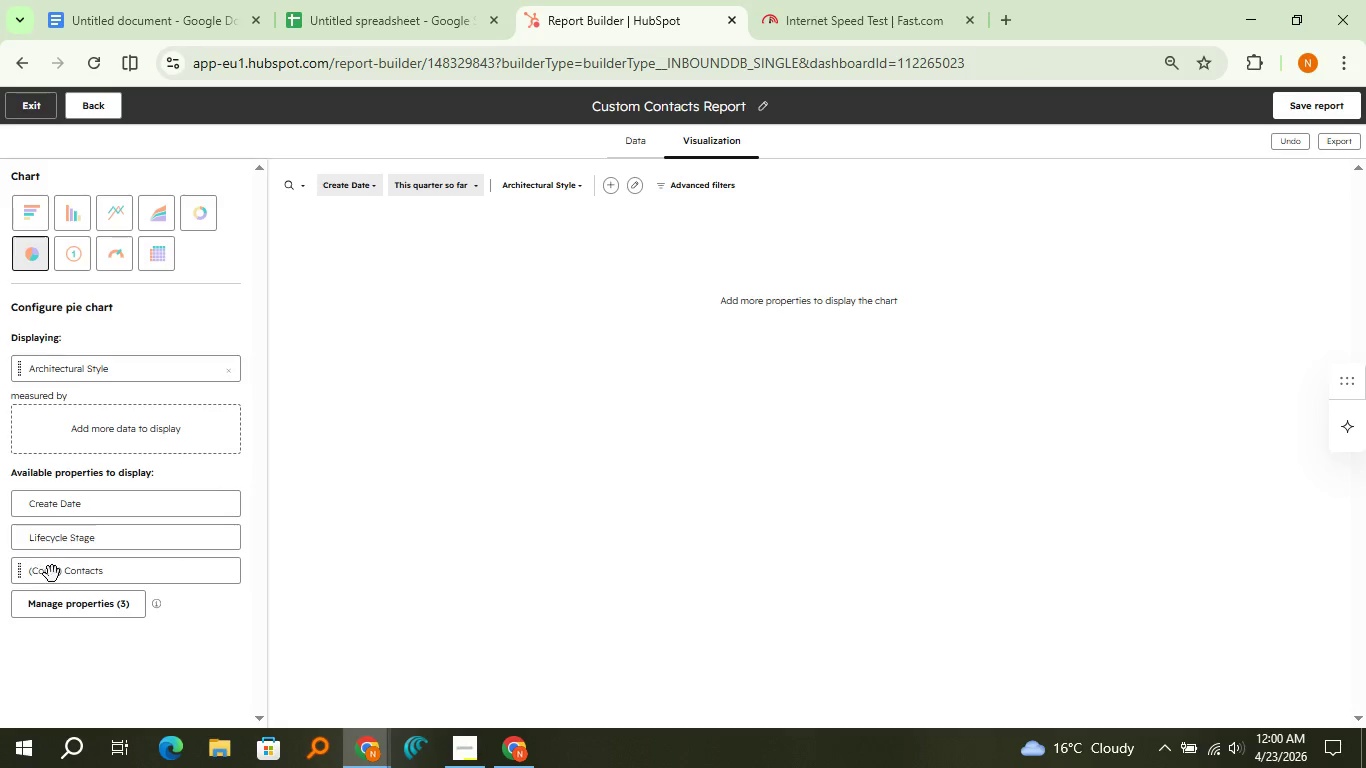 
left_click_drag(start_coordinate=[53, 579], to_coordinate=[50, 434])
 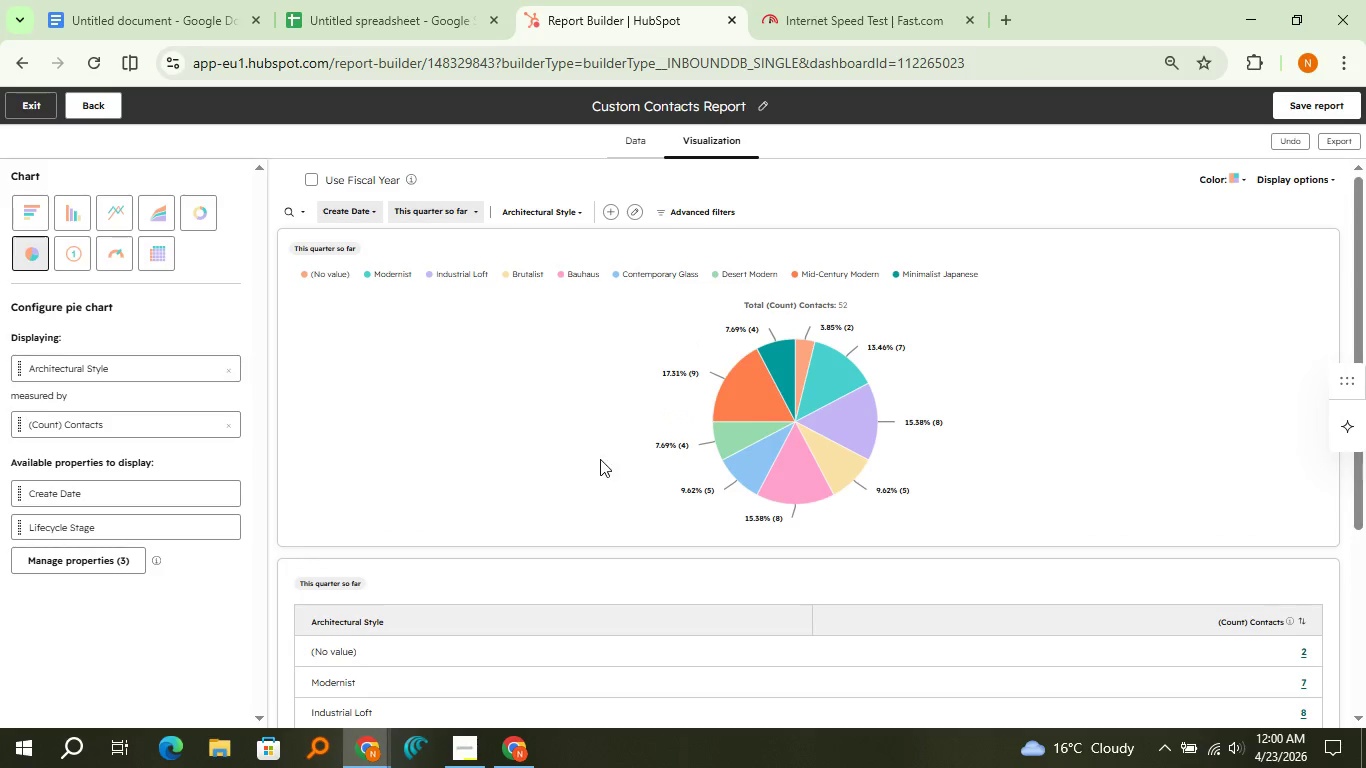 
left_click([765, 107])
 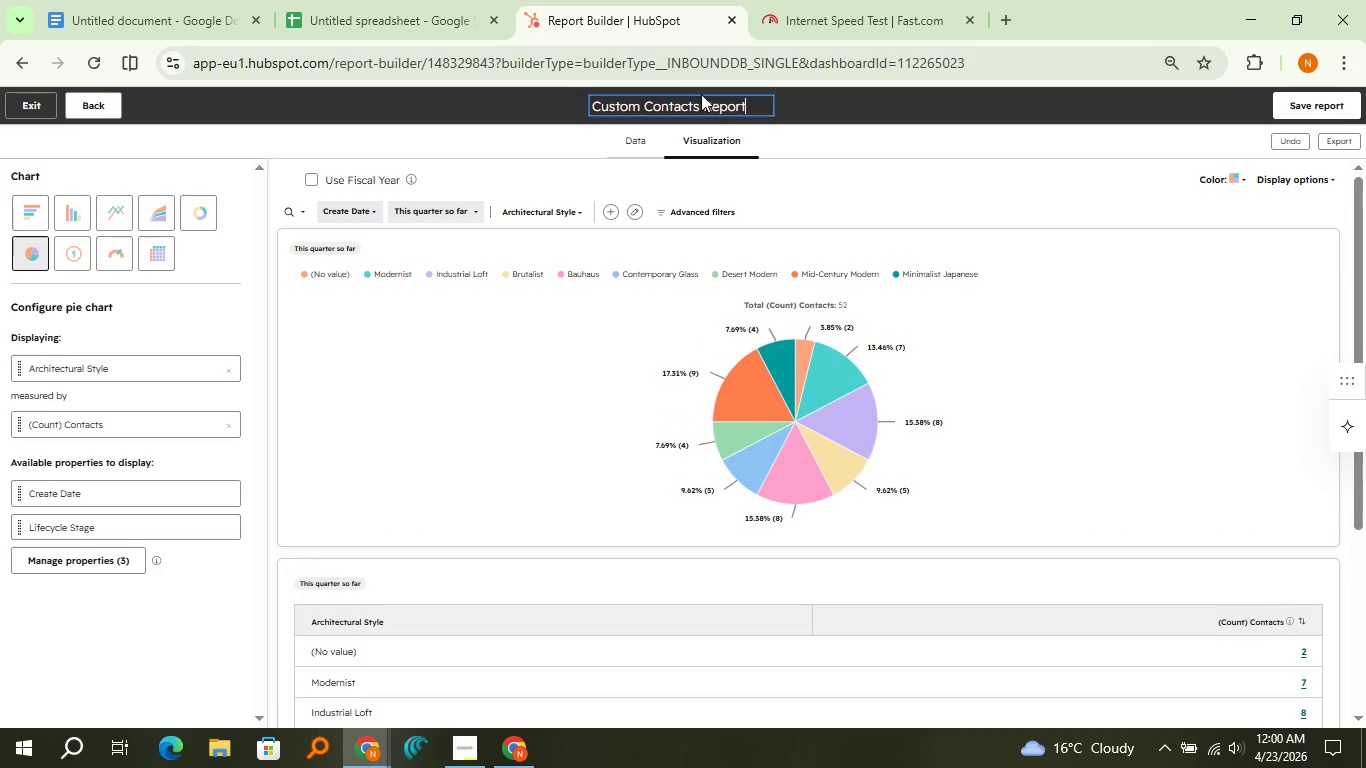 
double_click([701, 98])
 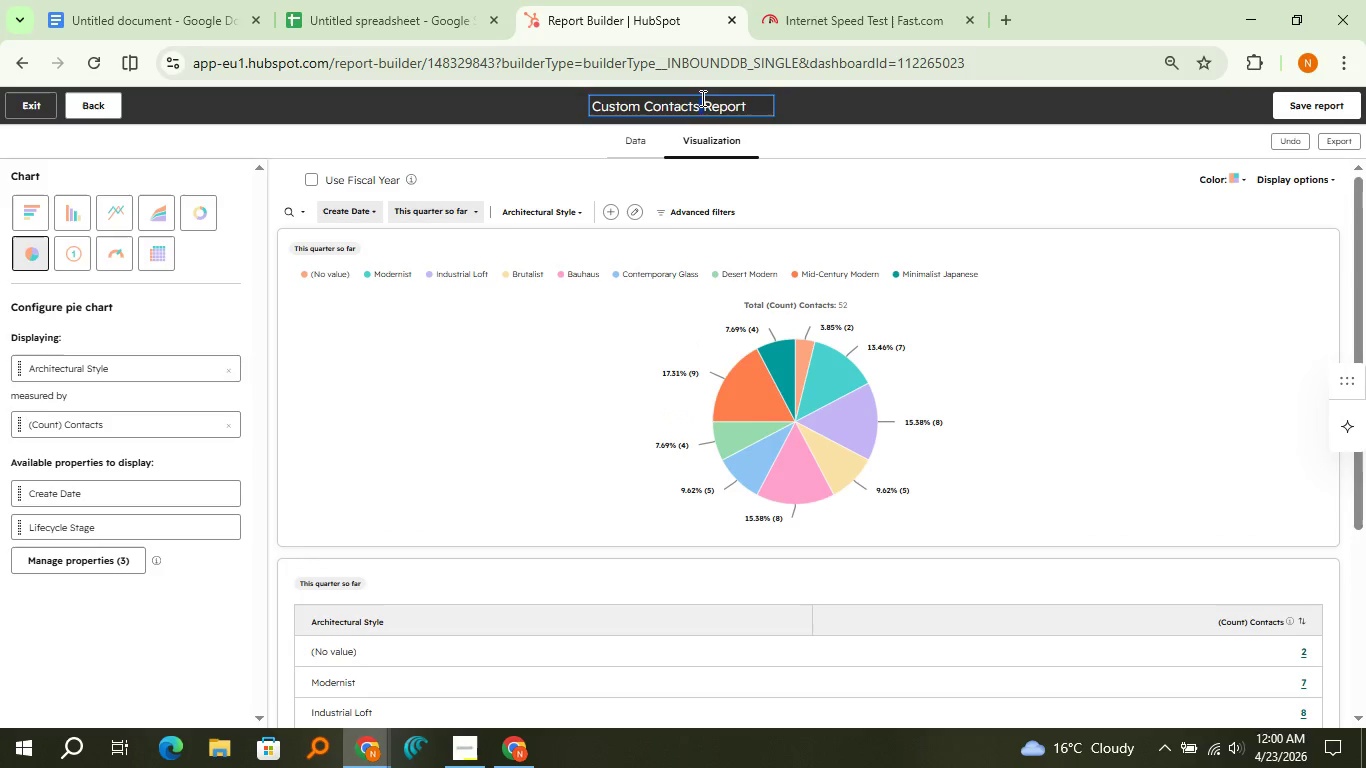 
triple_click([701, 98])
 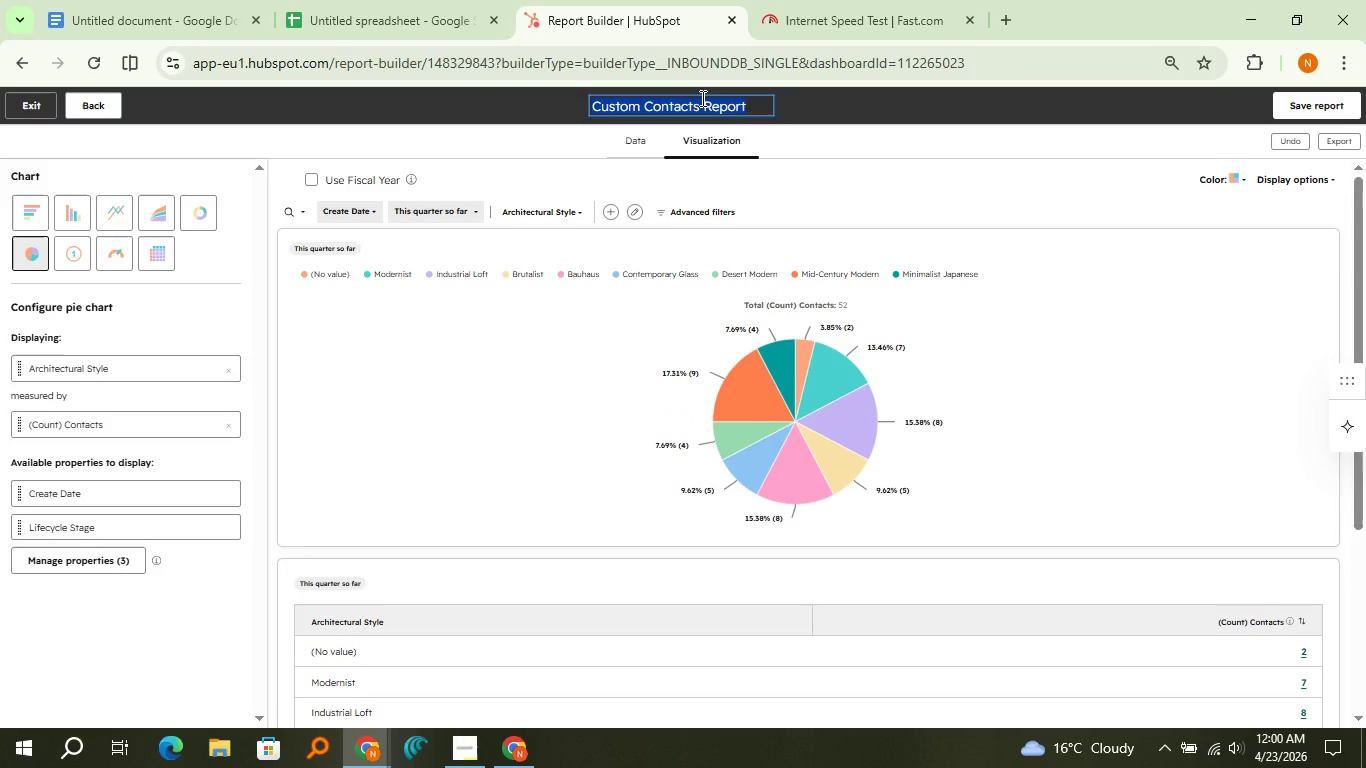 
triple_click([701, 98])
 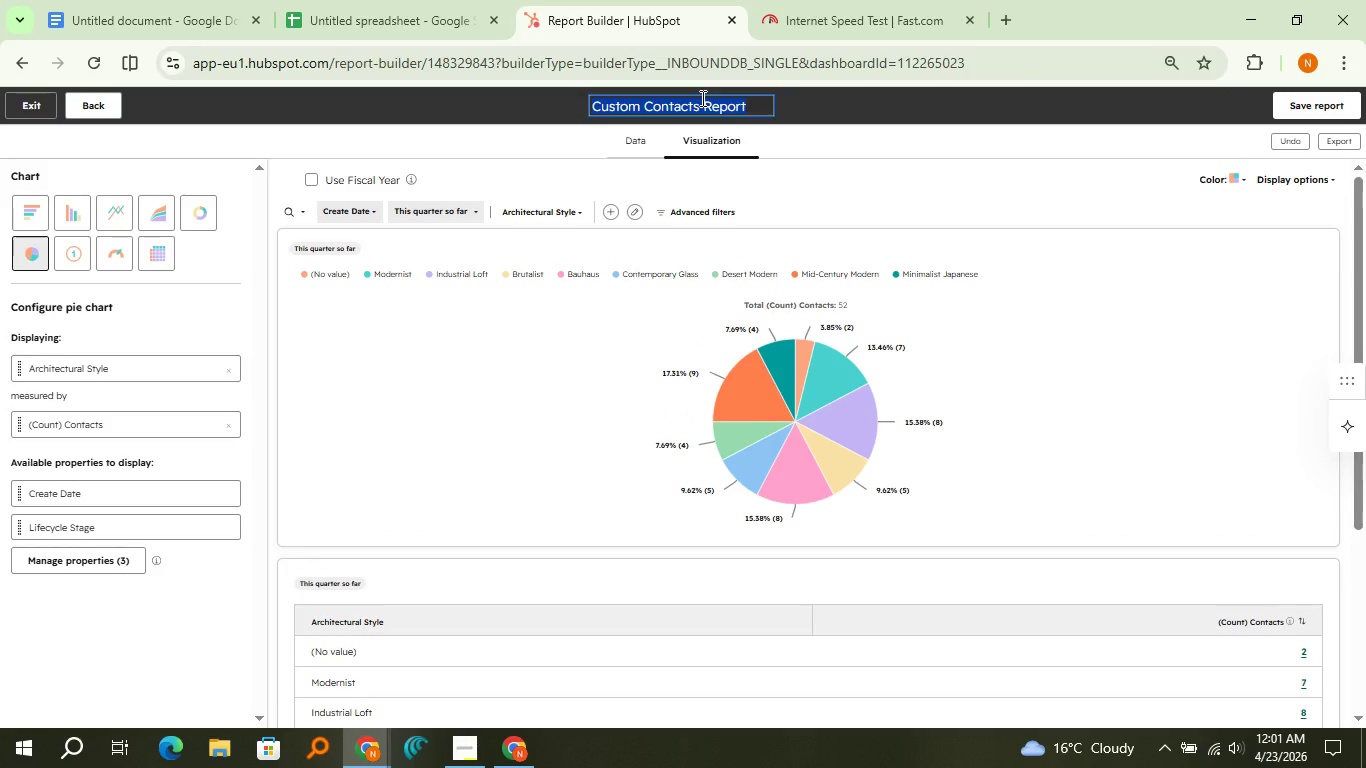 
wait(19.95)
 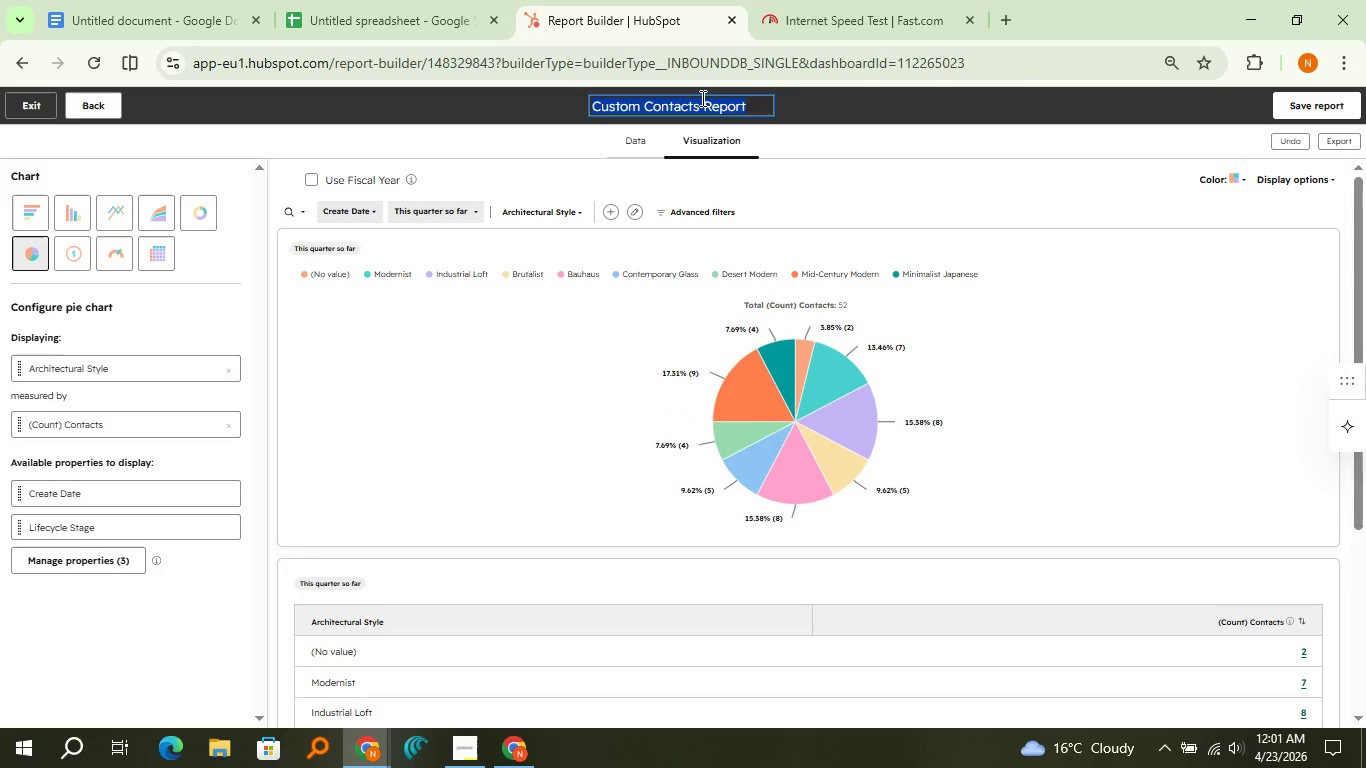 
type(List)
 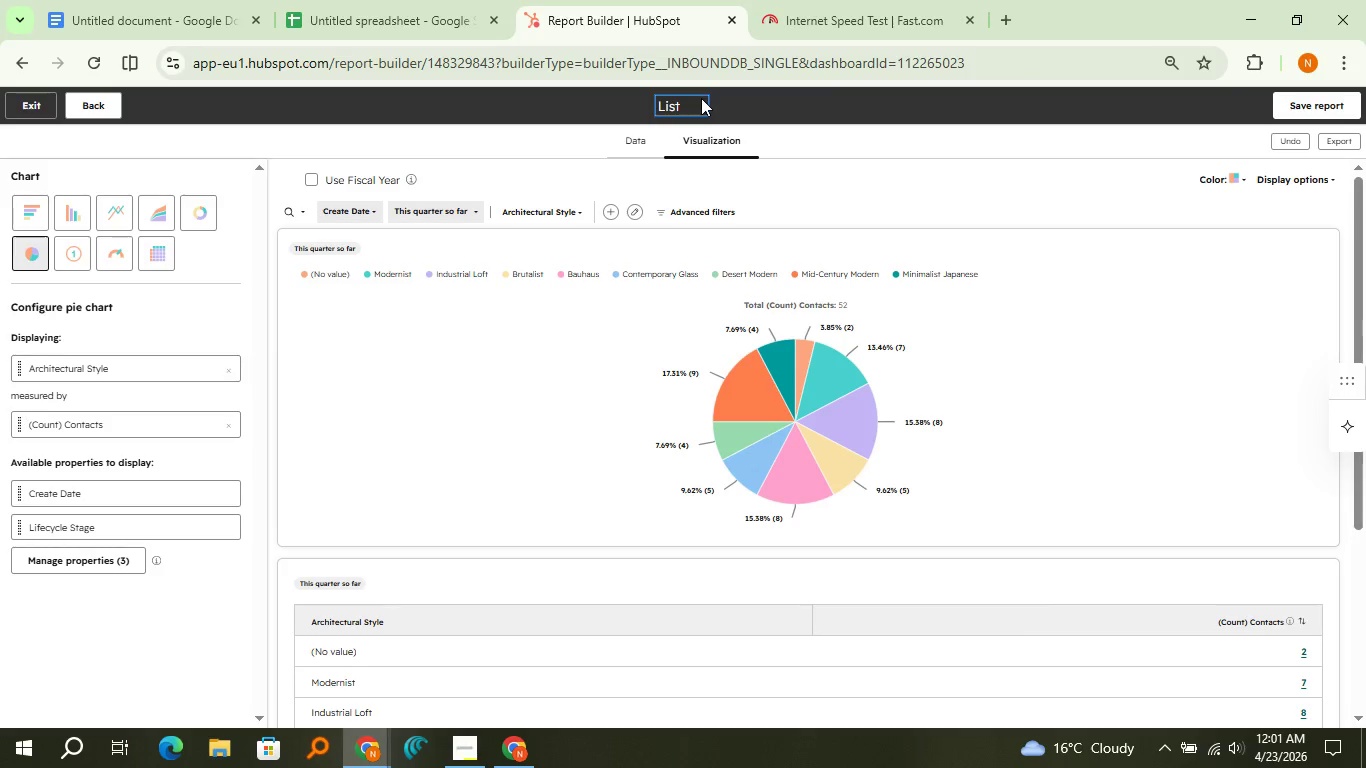 
wait(7.08)
 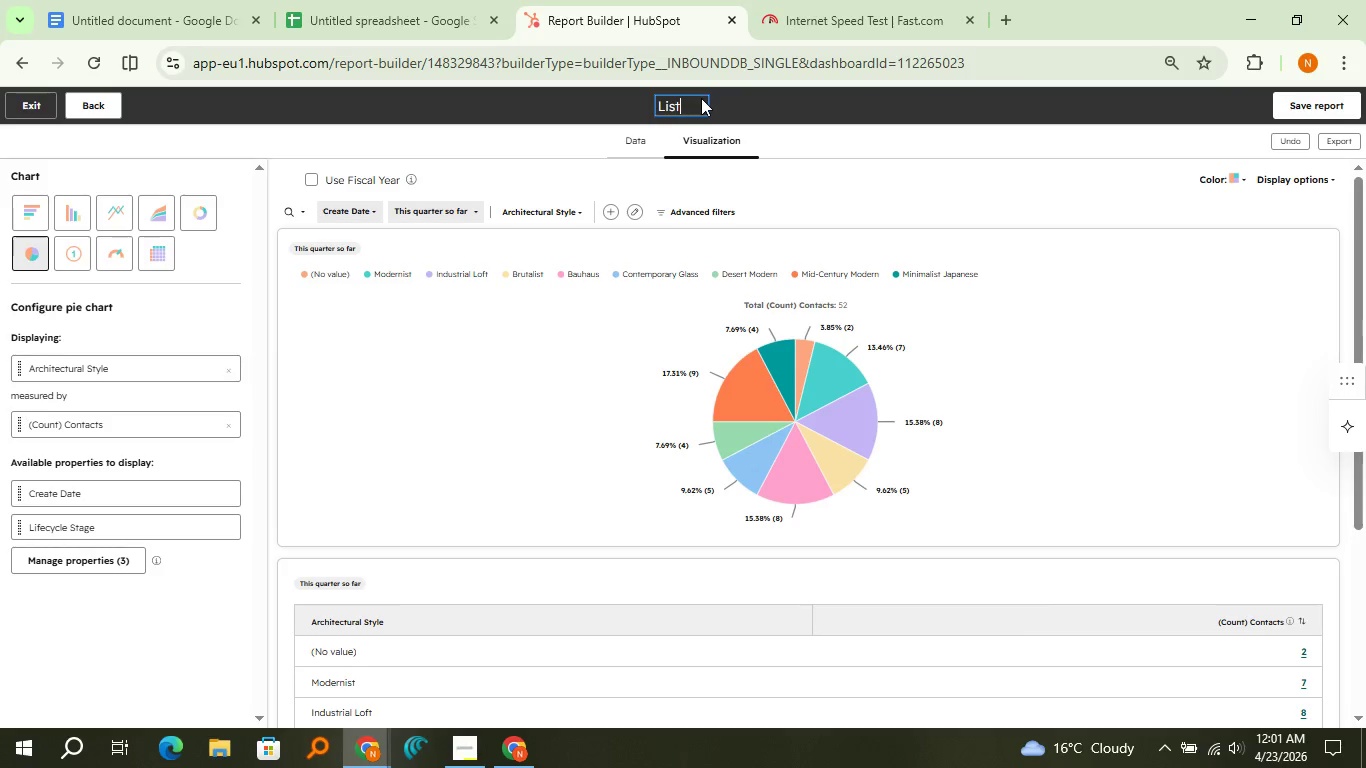 
type( Growth & retention)
 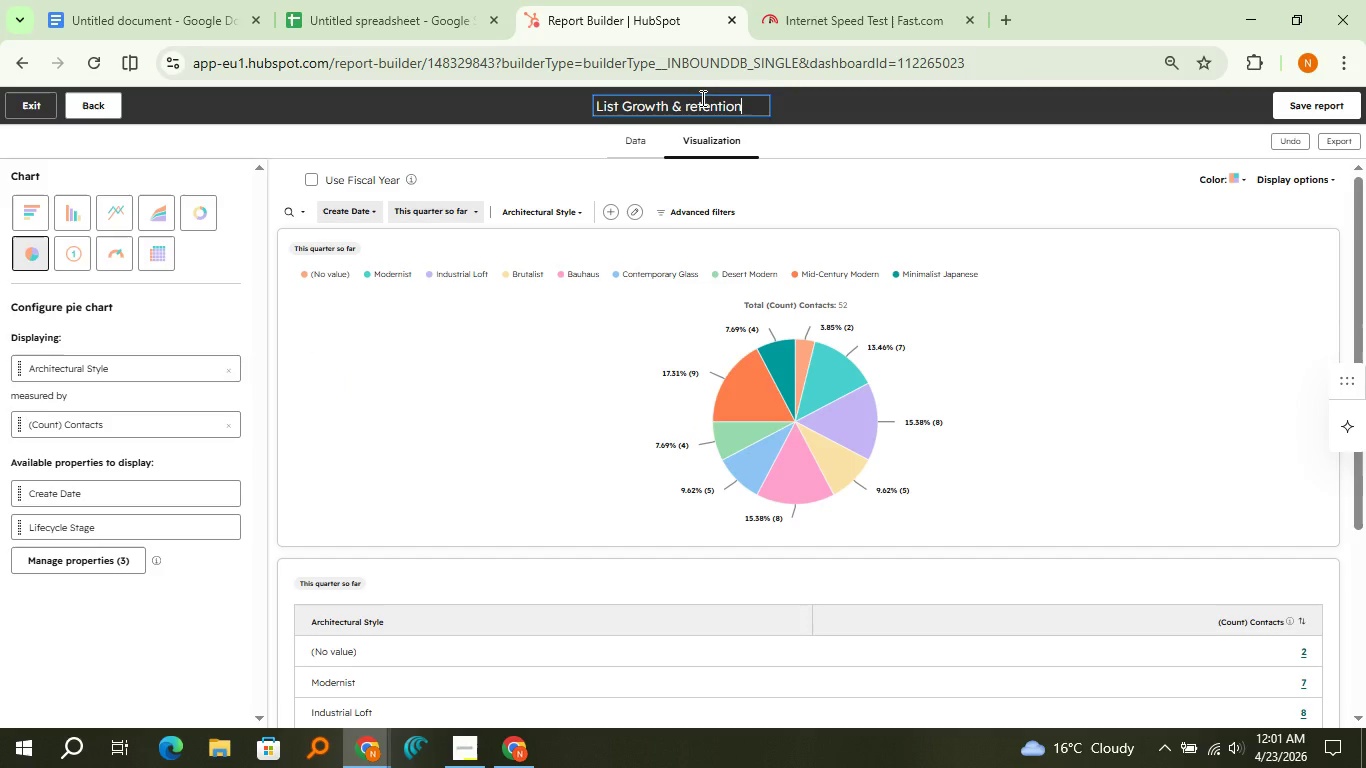 
left_click([691, 104])
 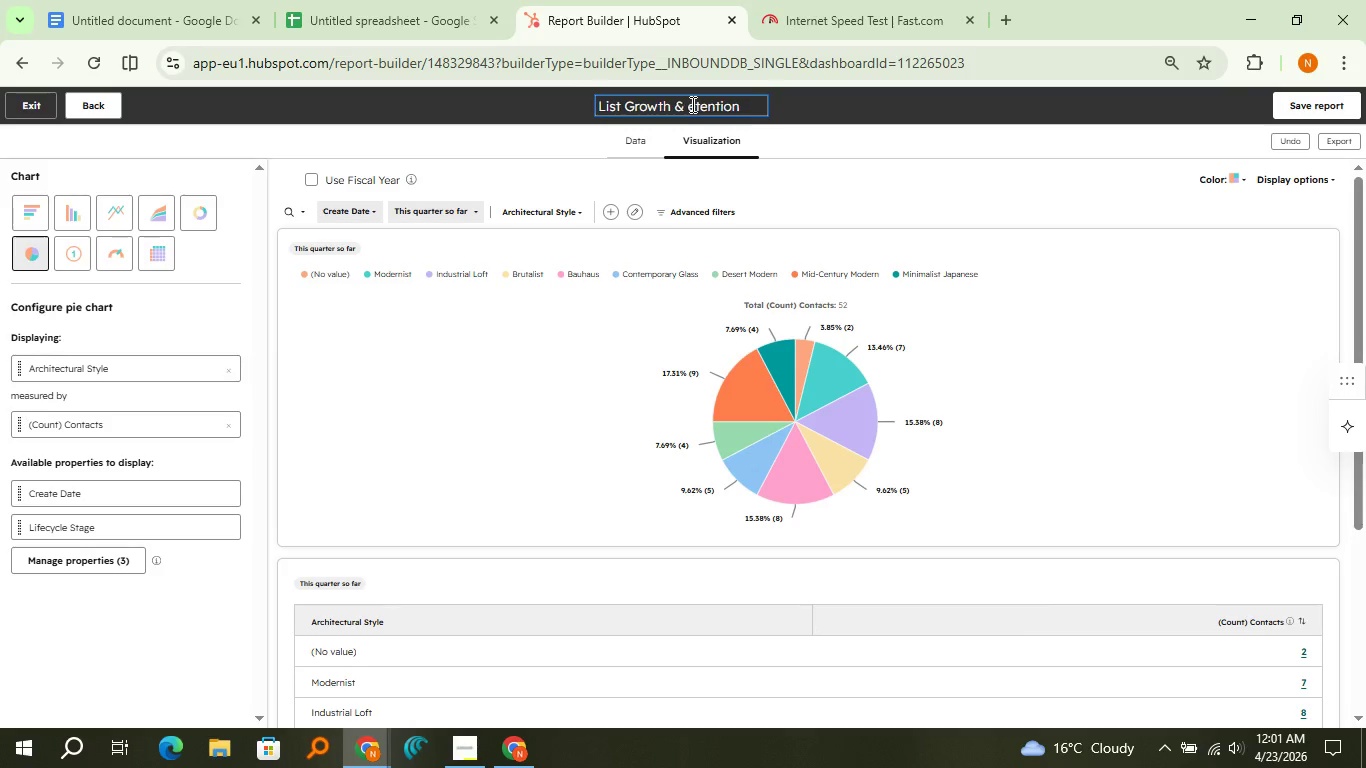 
key(Backspace)
 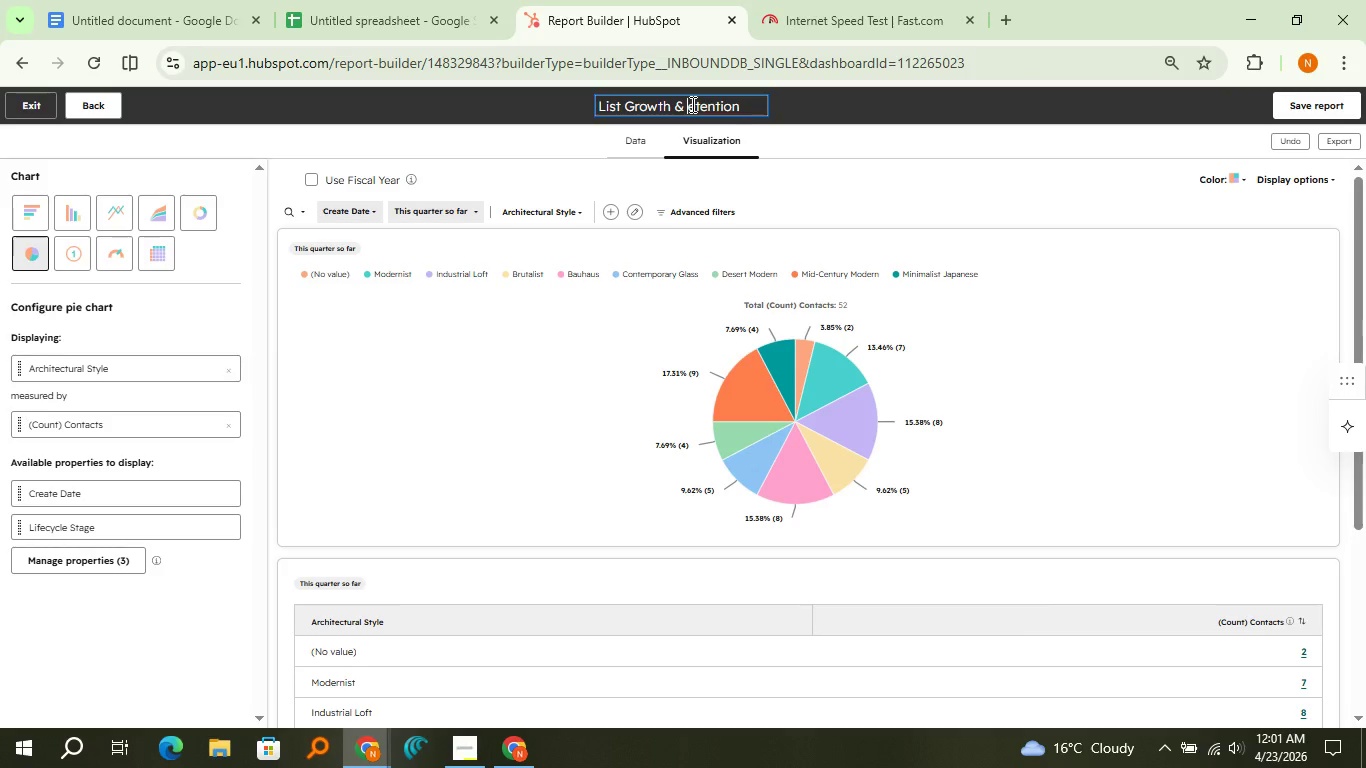 
key(Shift+ShiftLeft)
 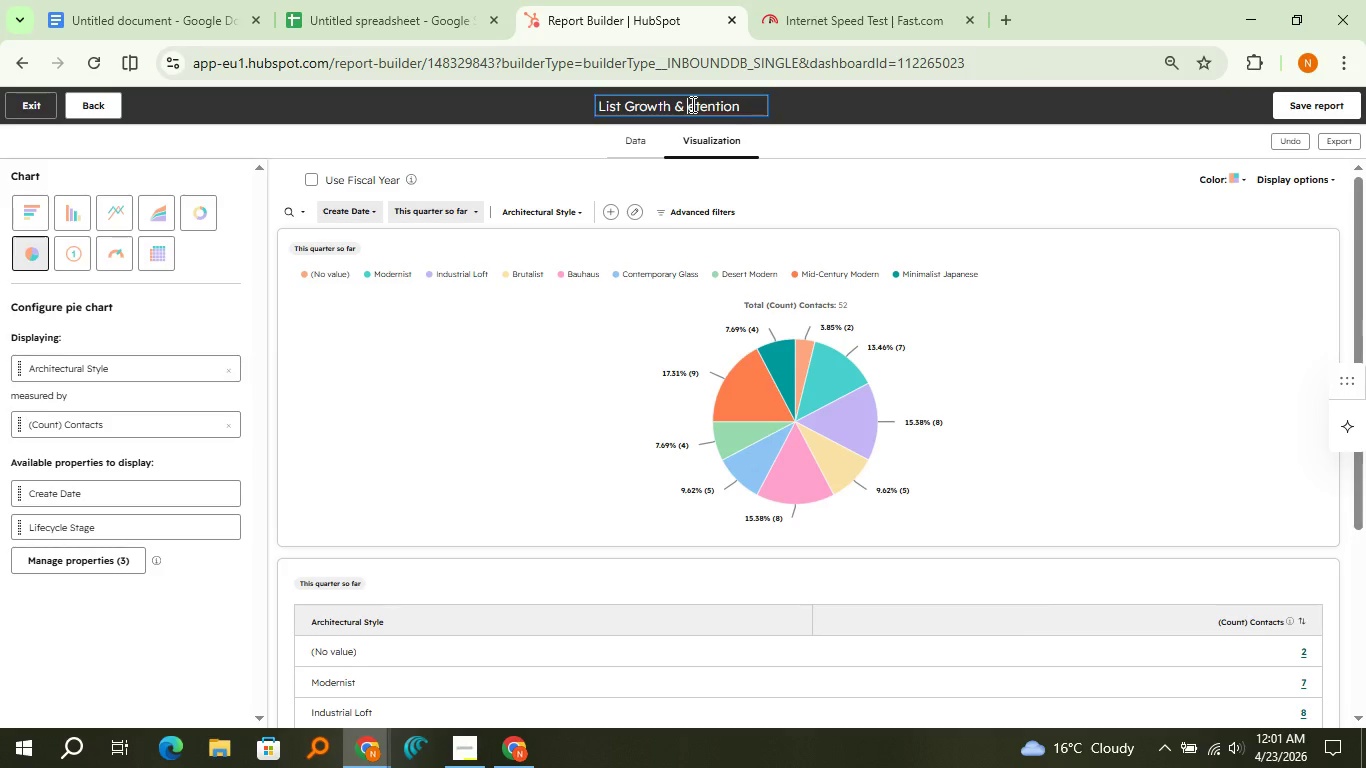 
key(Shift+R)
 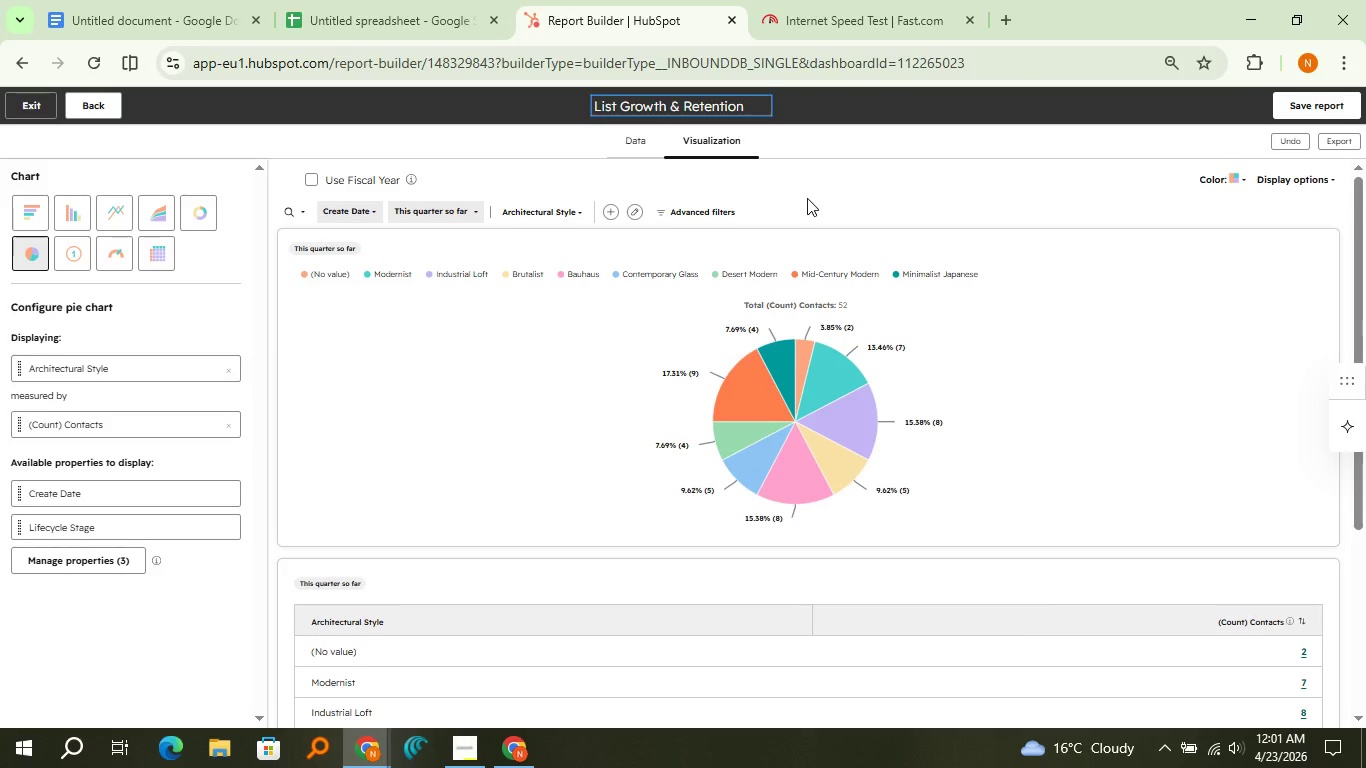 
left_click([807, 198])
 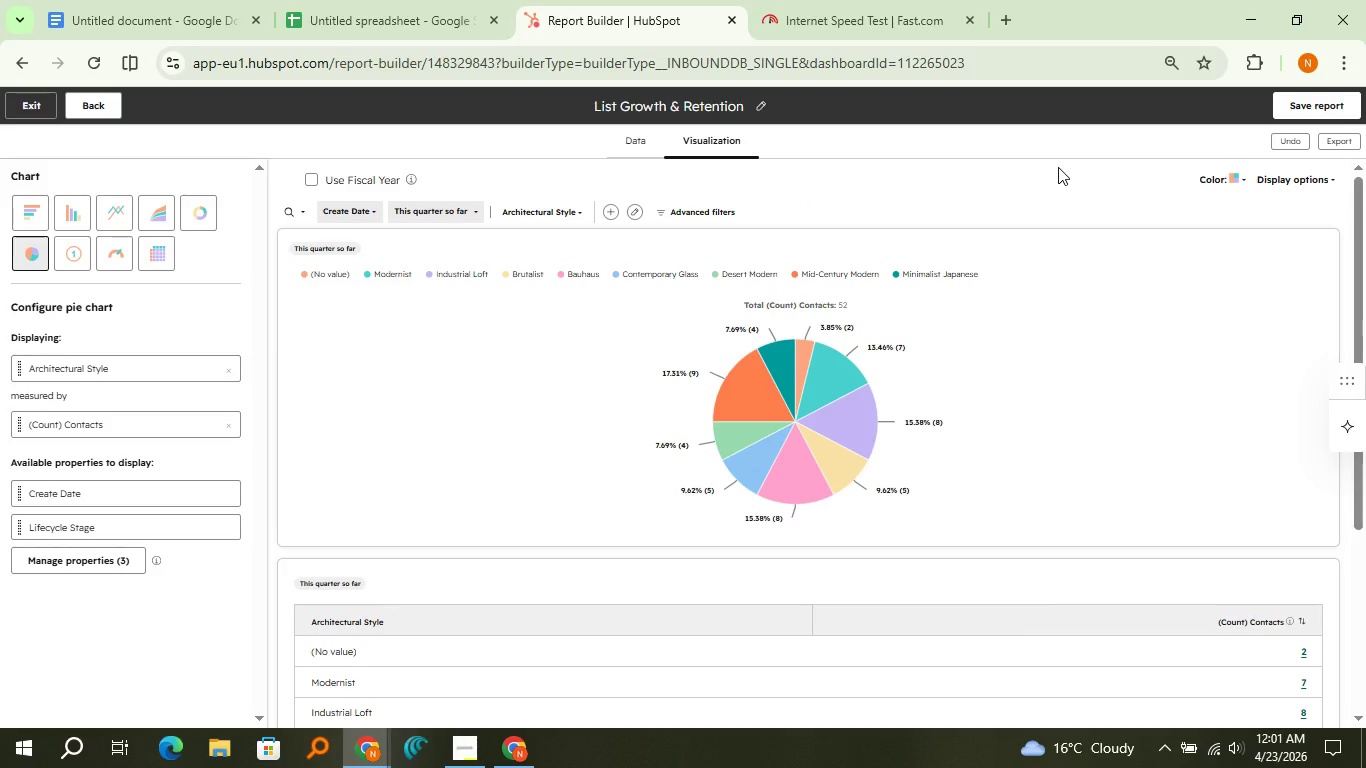 
wait(16.06)
 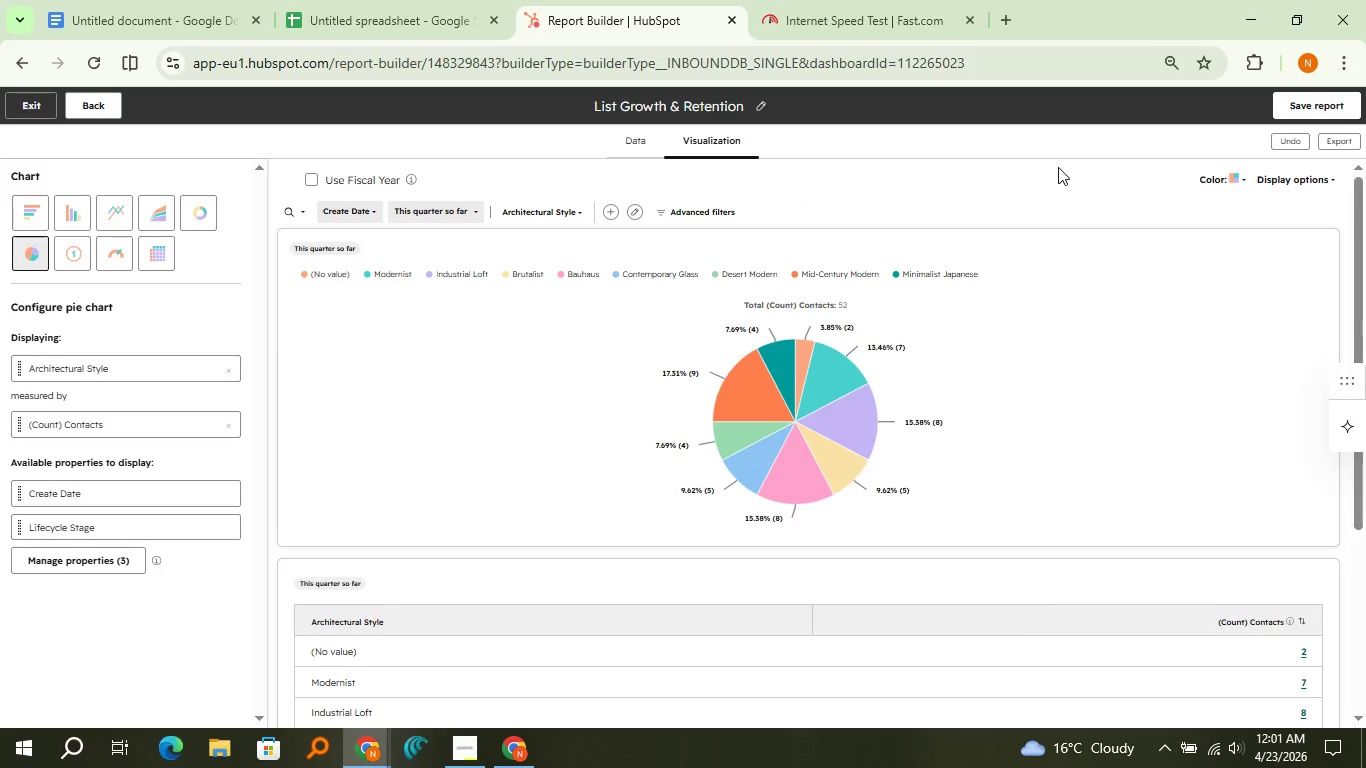 
left_click([348, 278])
 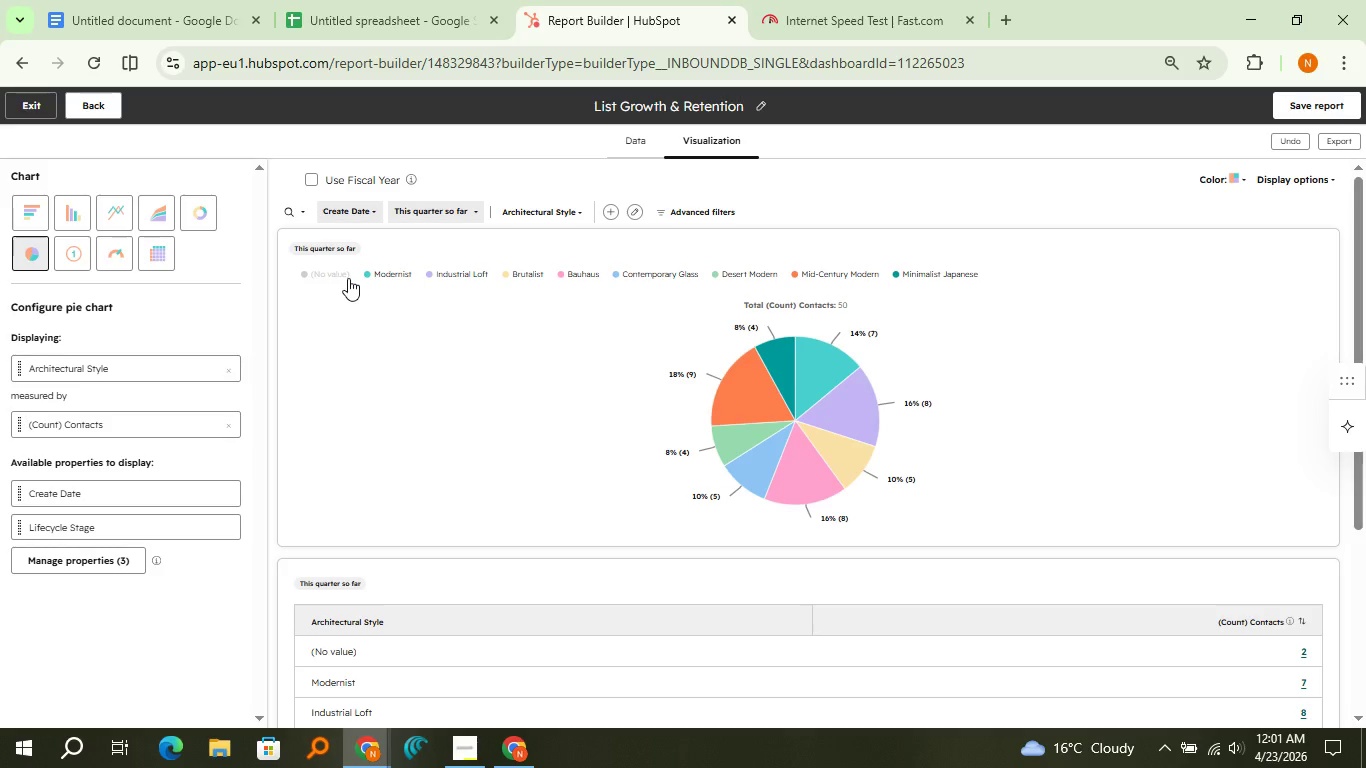 
left_click([348, 278])
 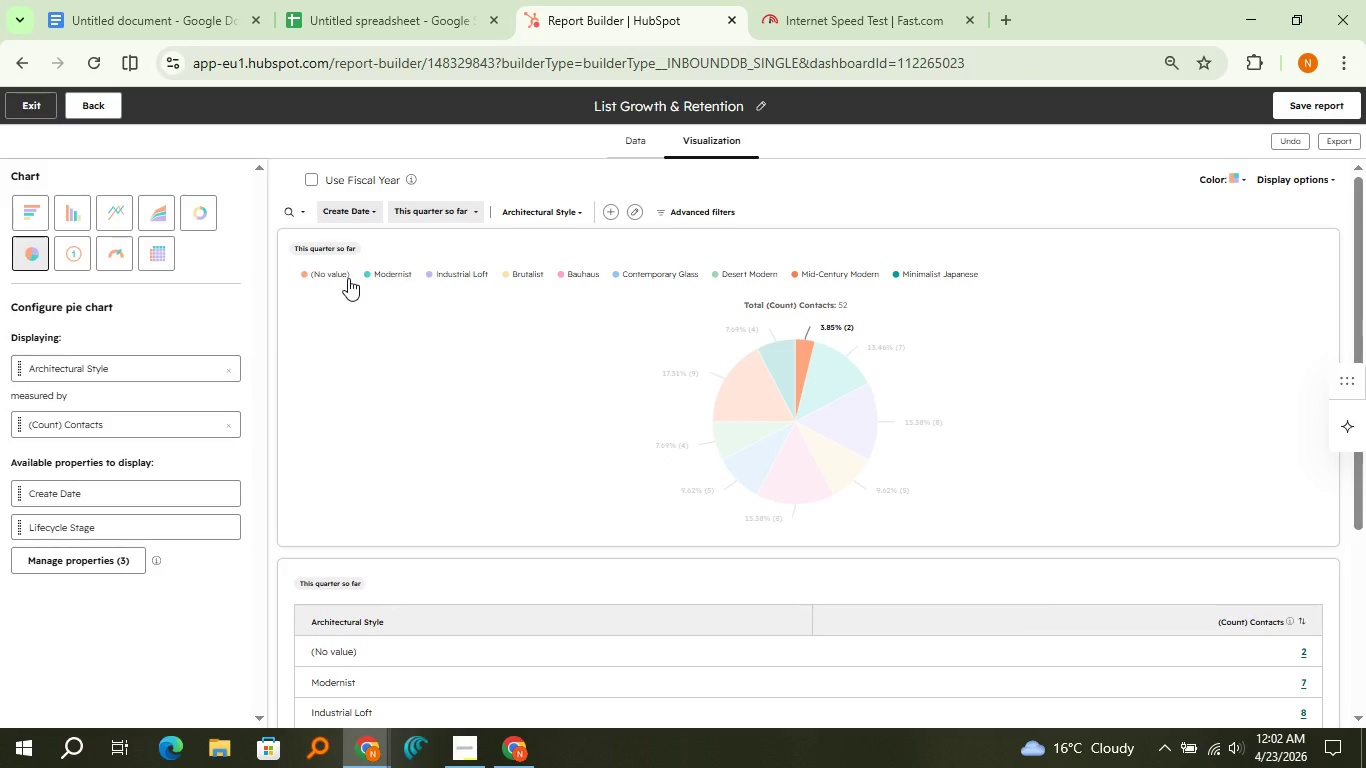 
wait(8.06)
 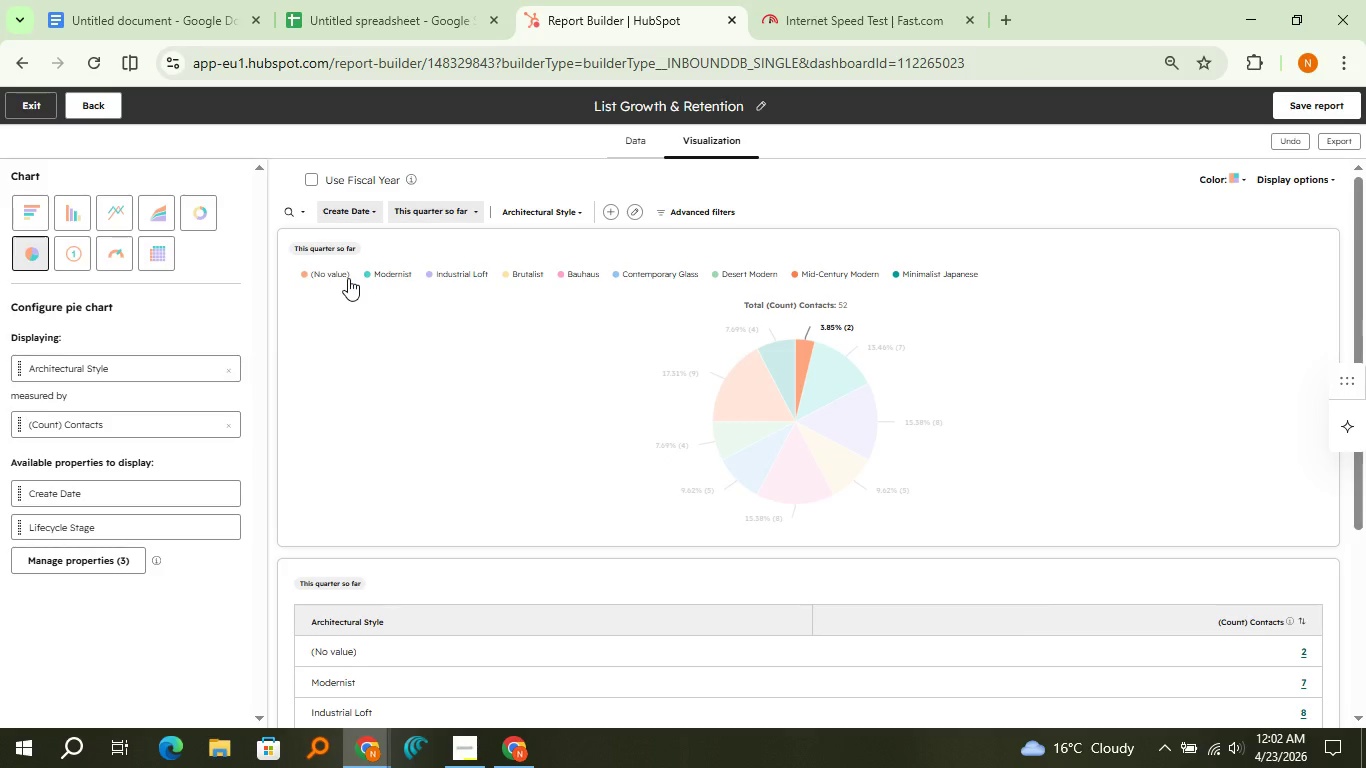 
left_click([568, 211])
 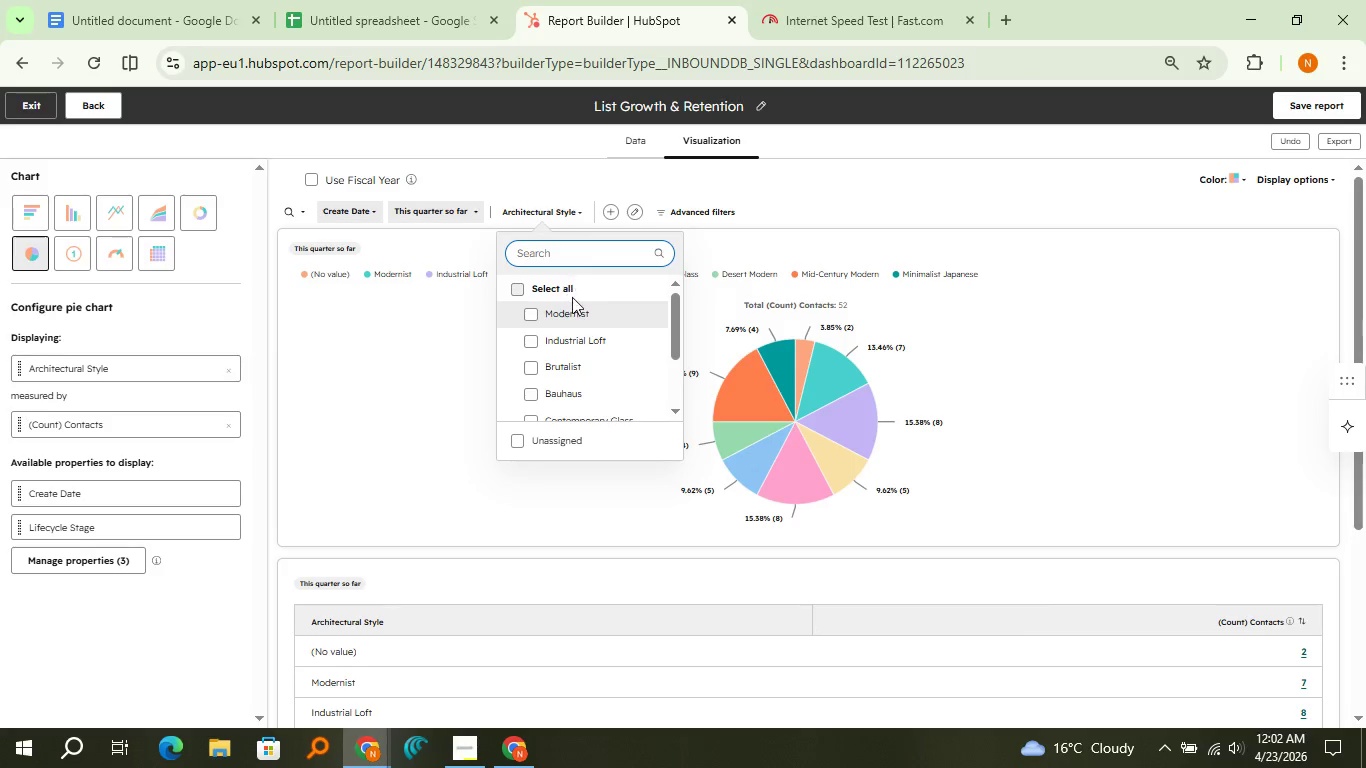 
scroll: coordinate [579, 314], scroll_direction: down, amount: 1.0
 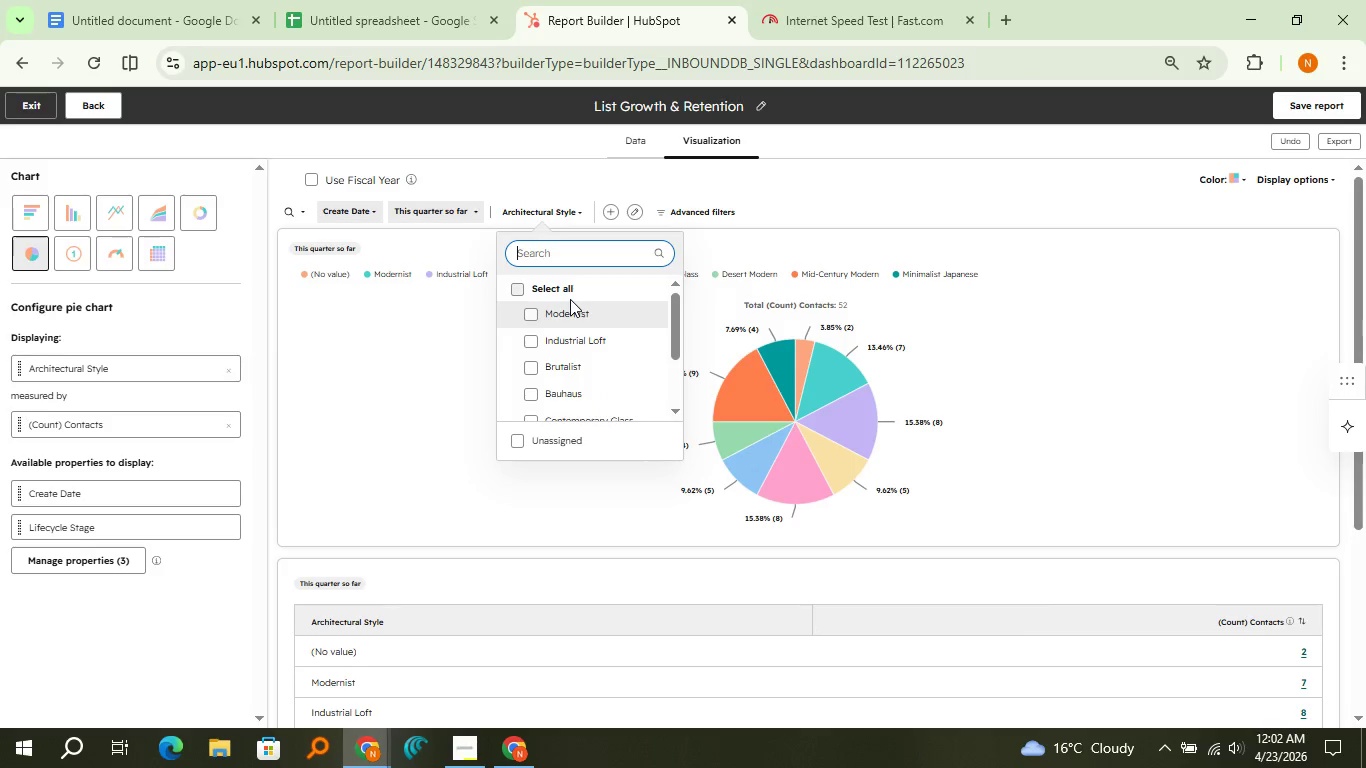 
left_click([571, 299])
 